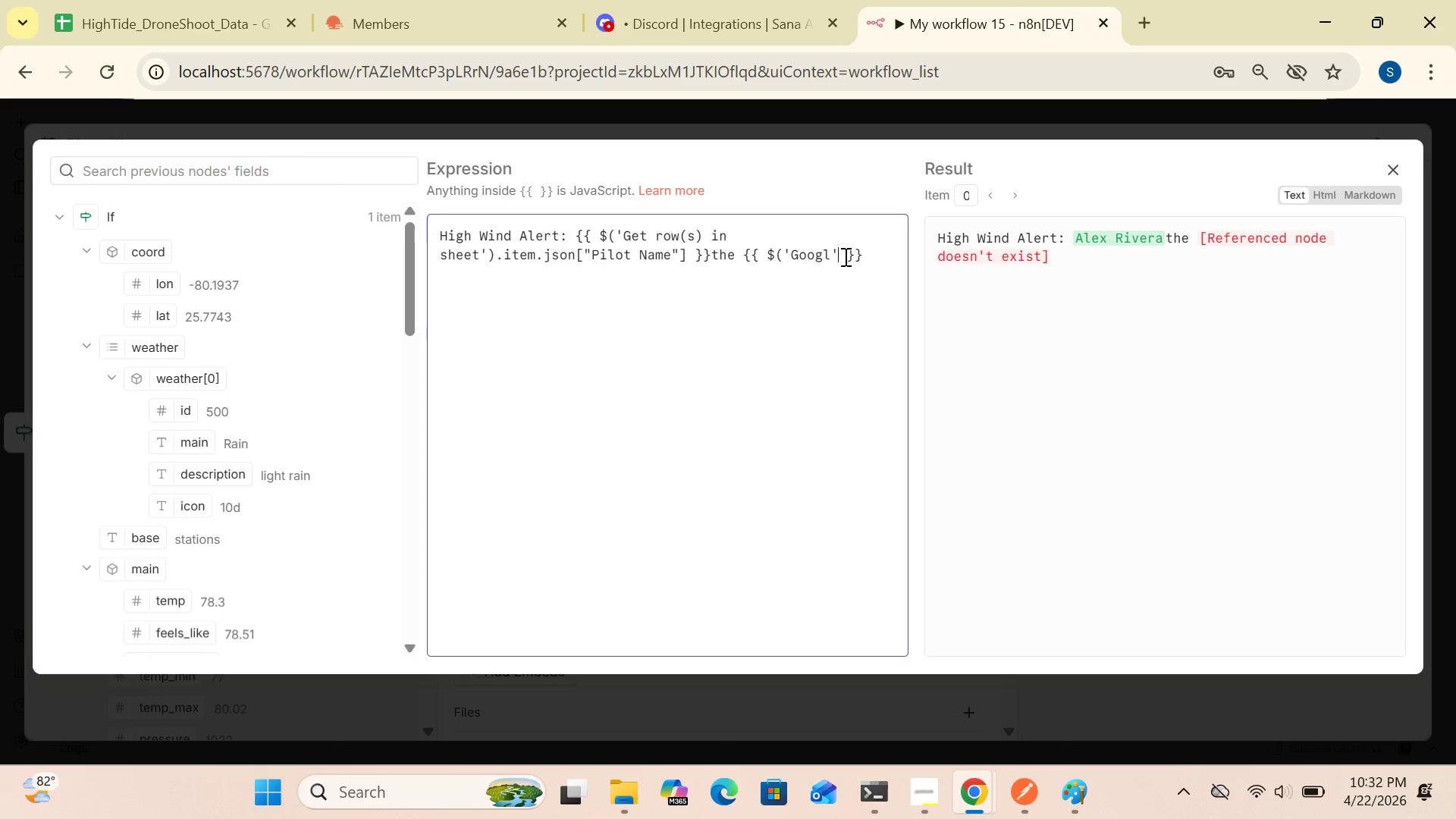 
key(Backspace)
 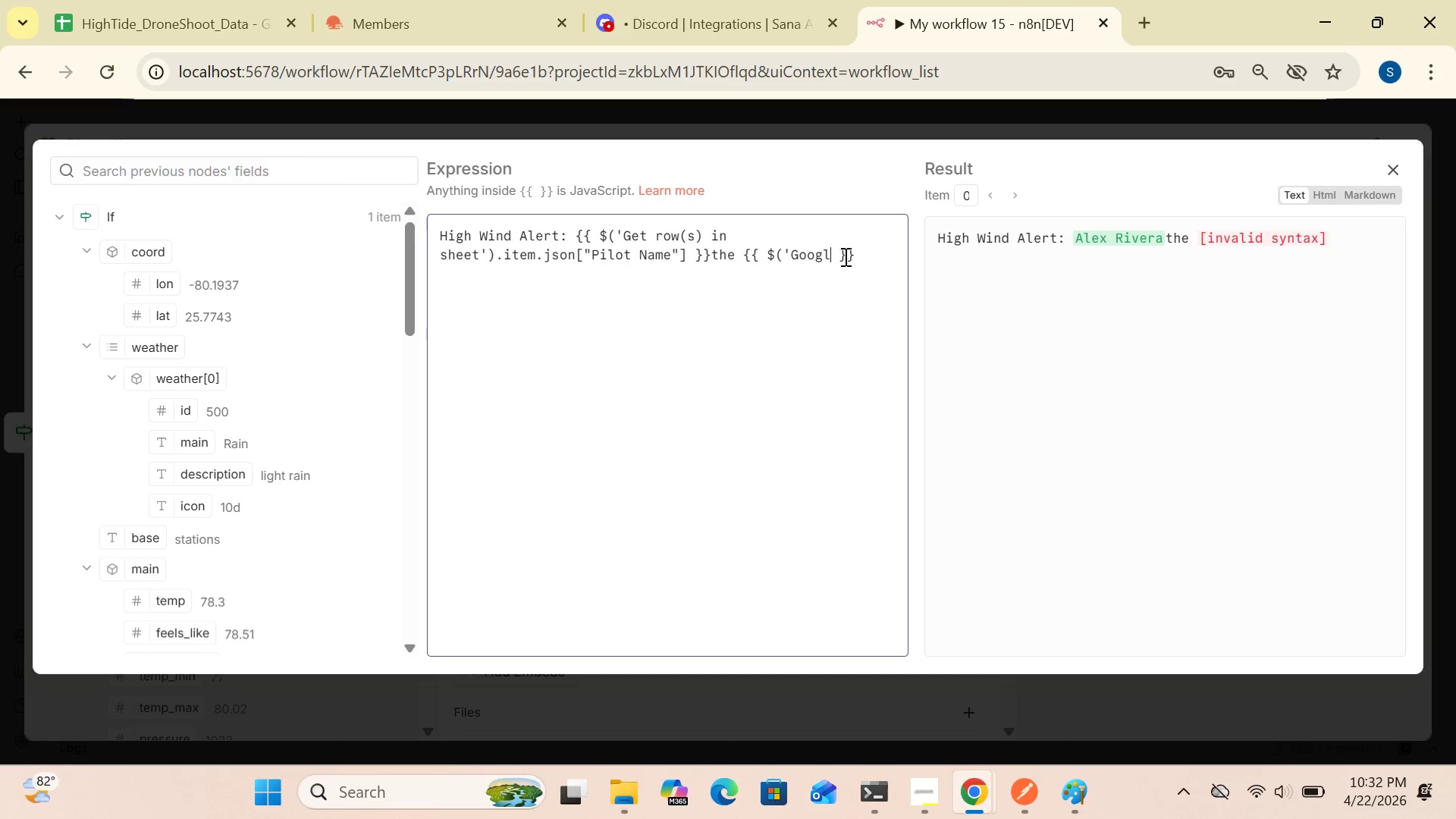 
key(Backspace)
 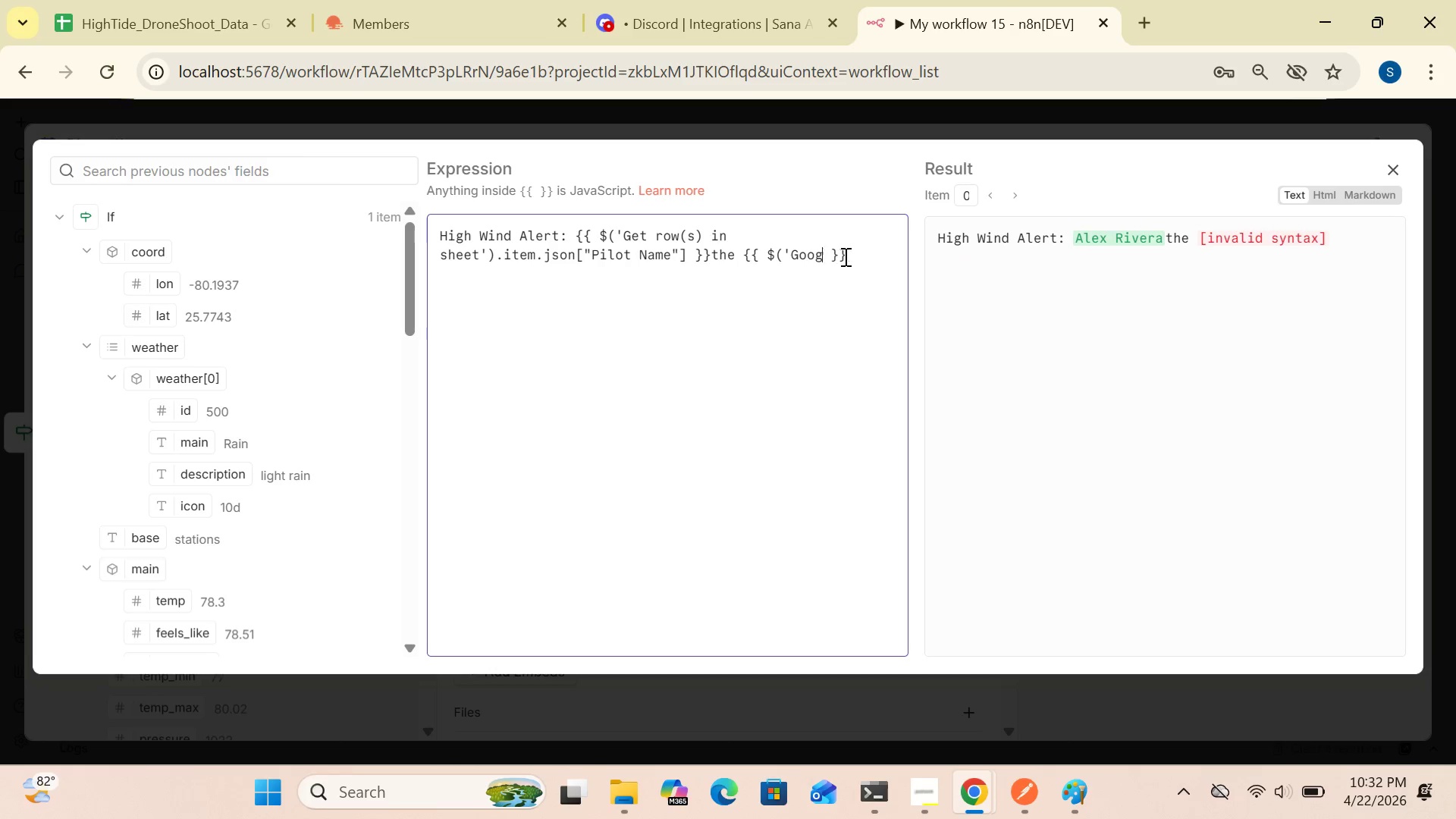 
key(Backspace)
 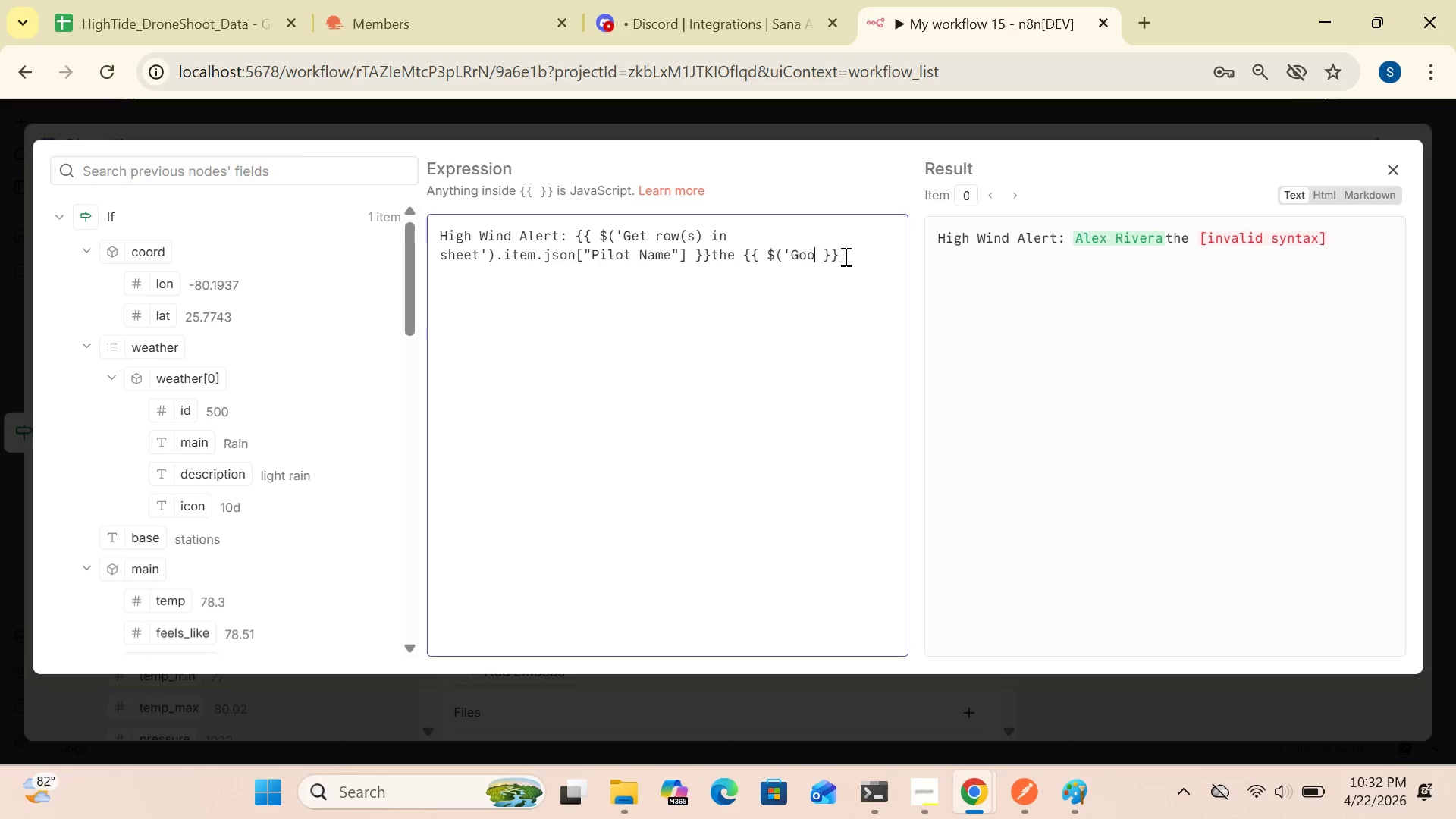 
key(Backspace)
 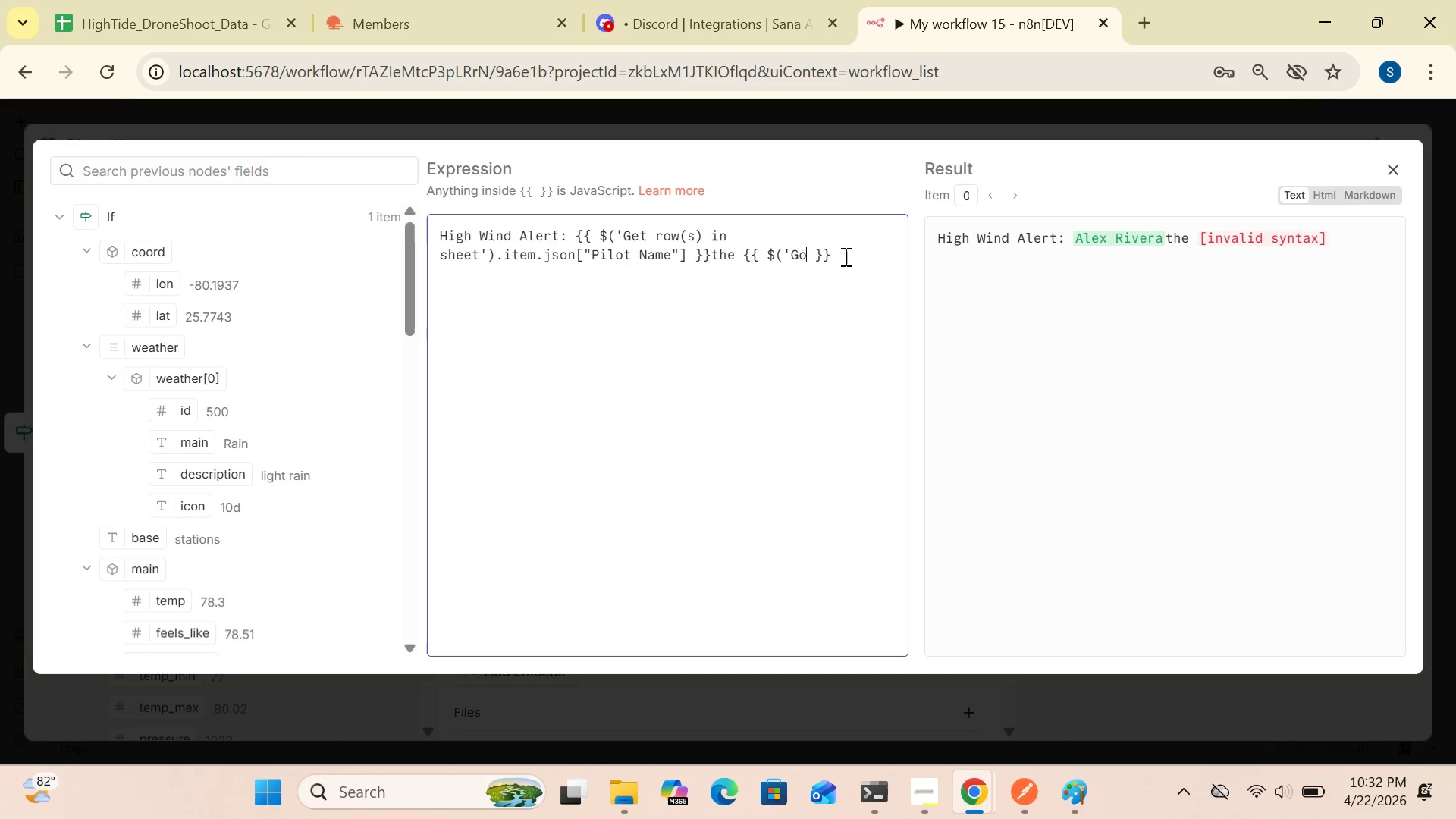 
key(Backspace)
 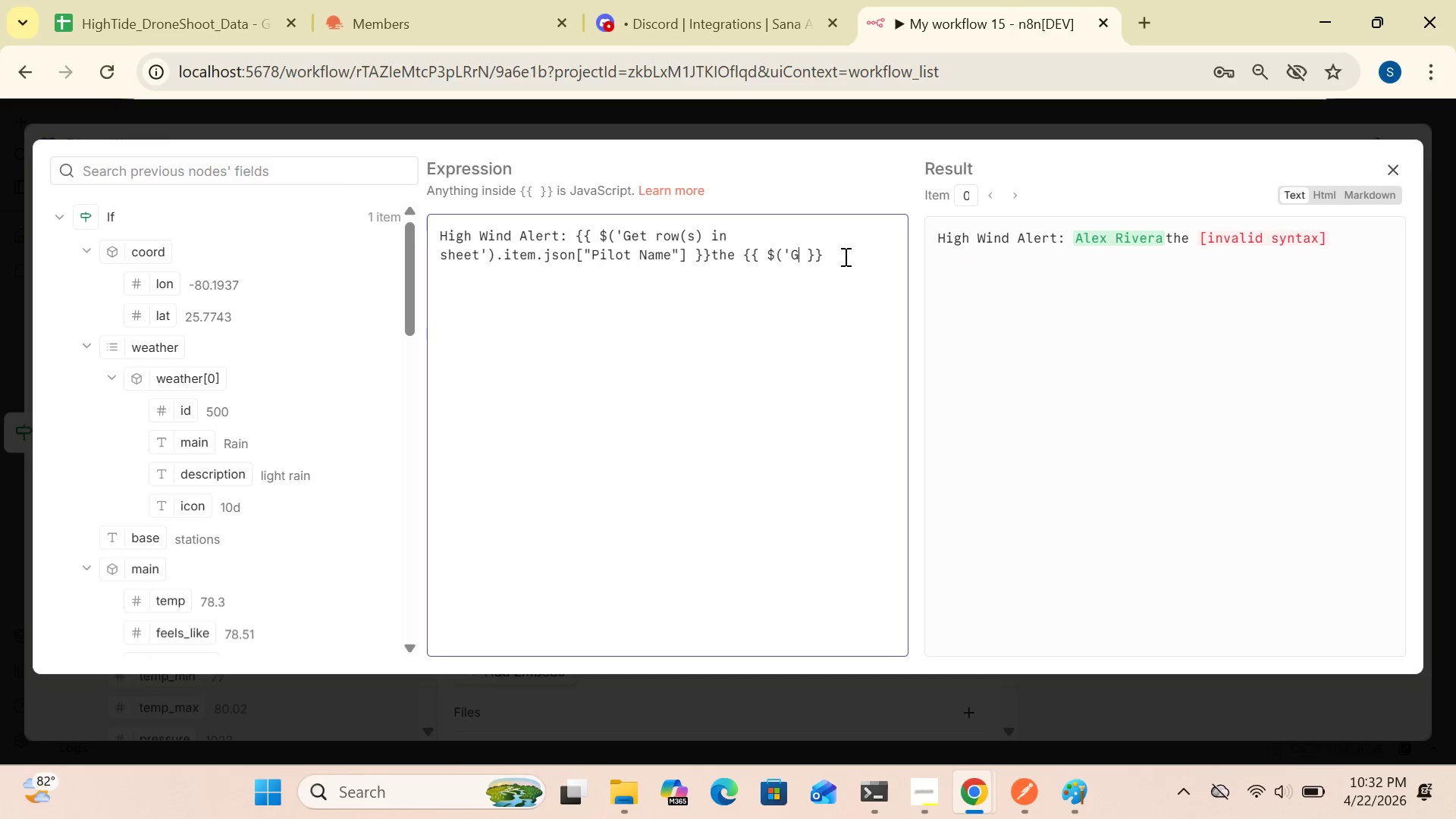 
key(Backspace)
 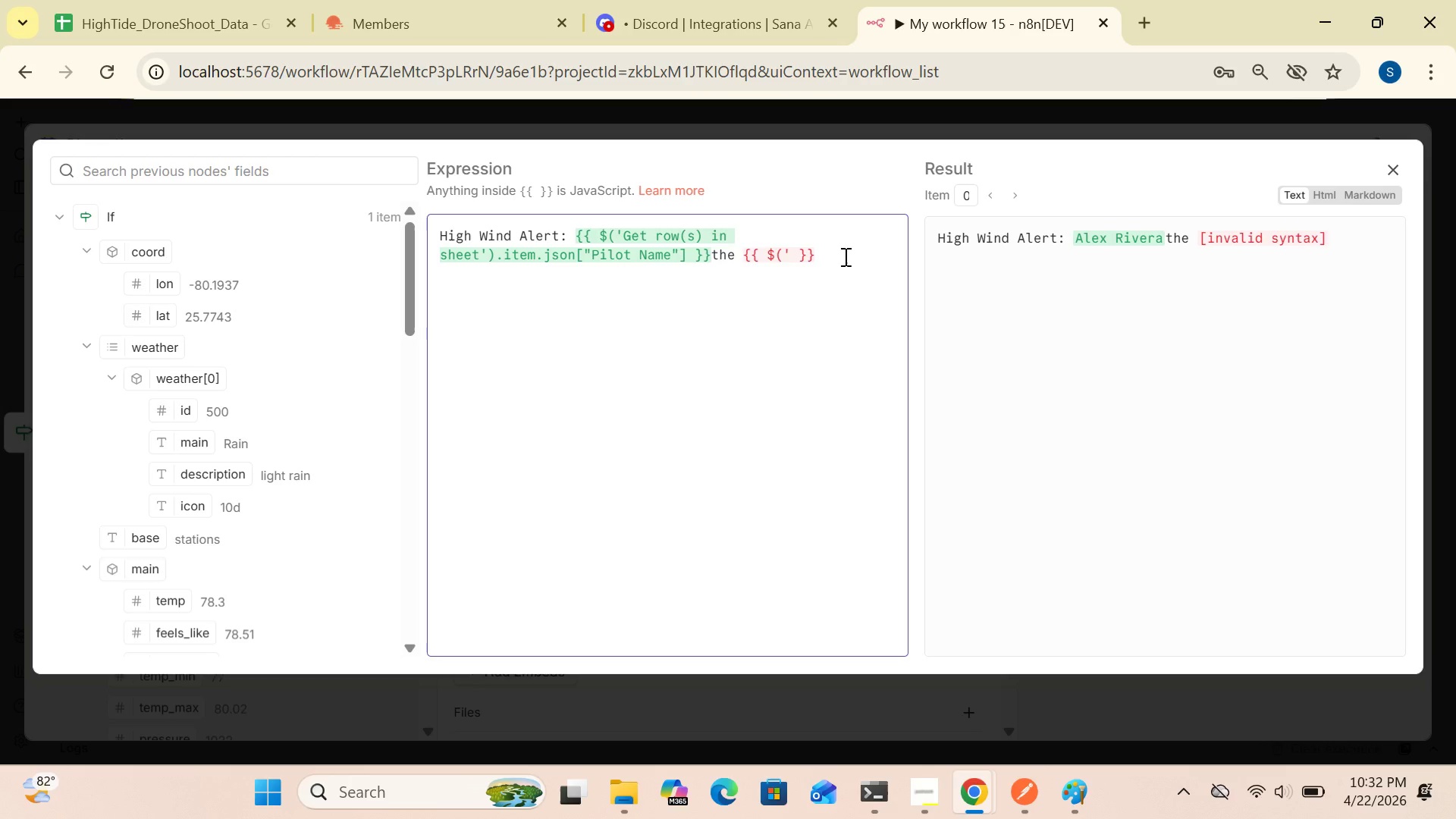 
key(Backspace)
 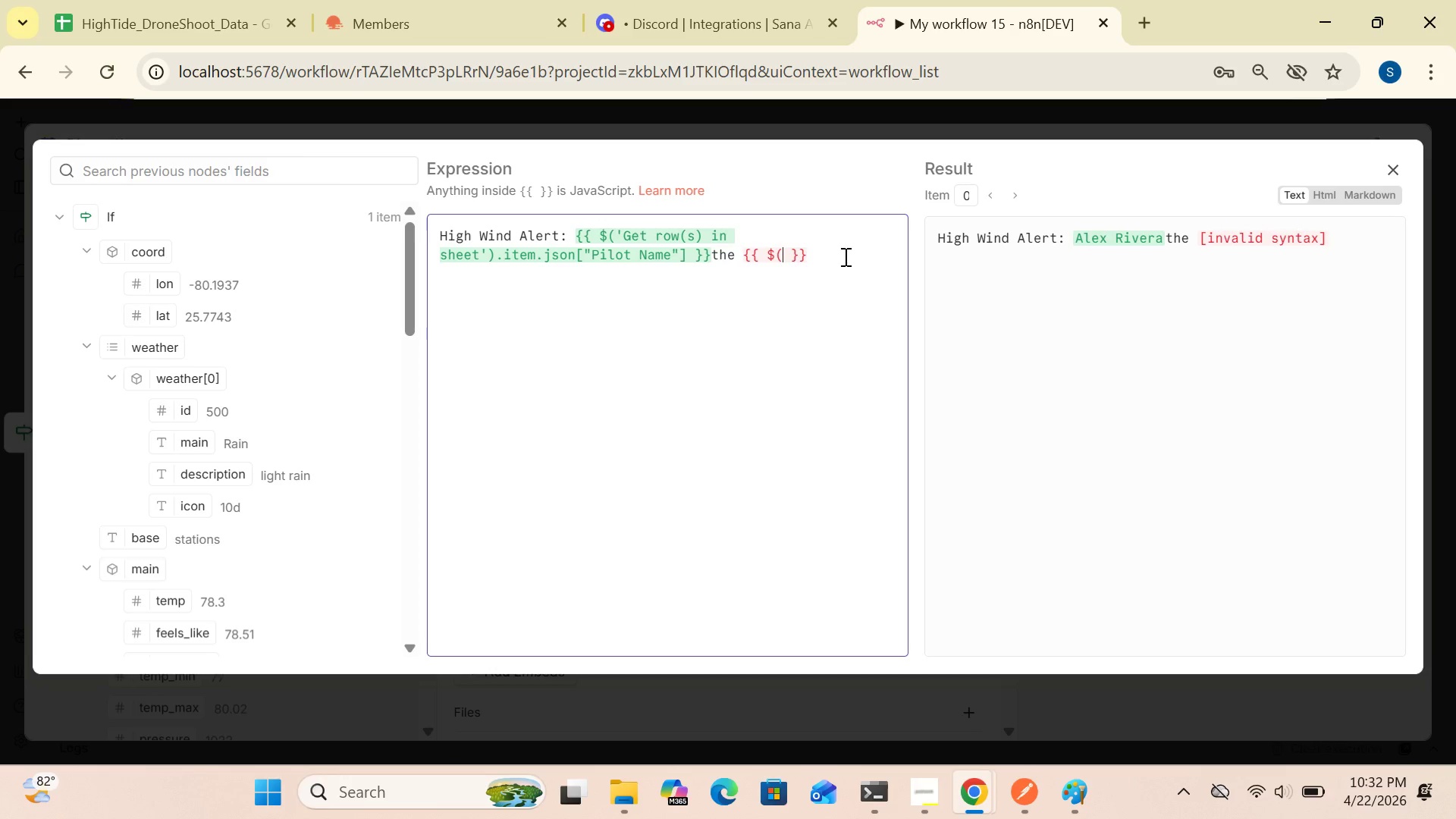 
key(Backspace)
 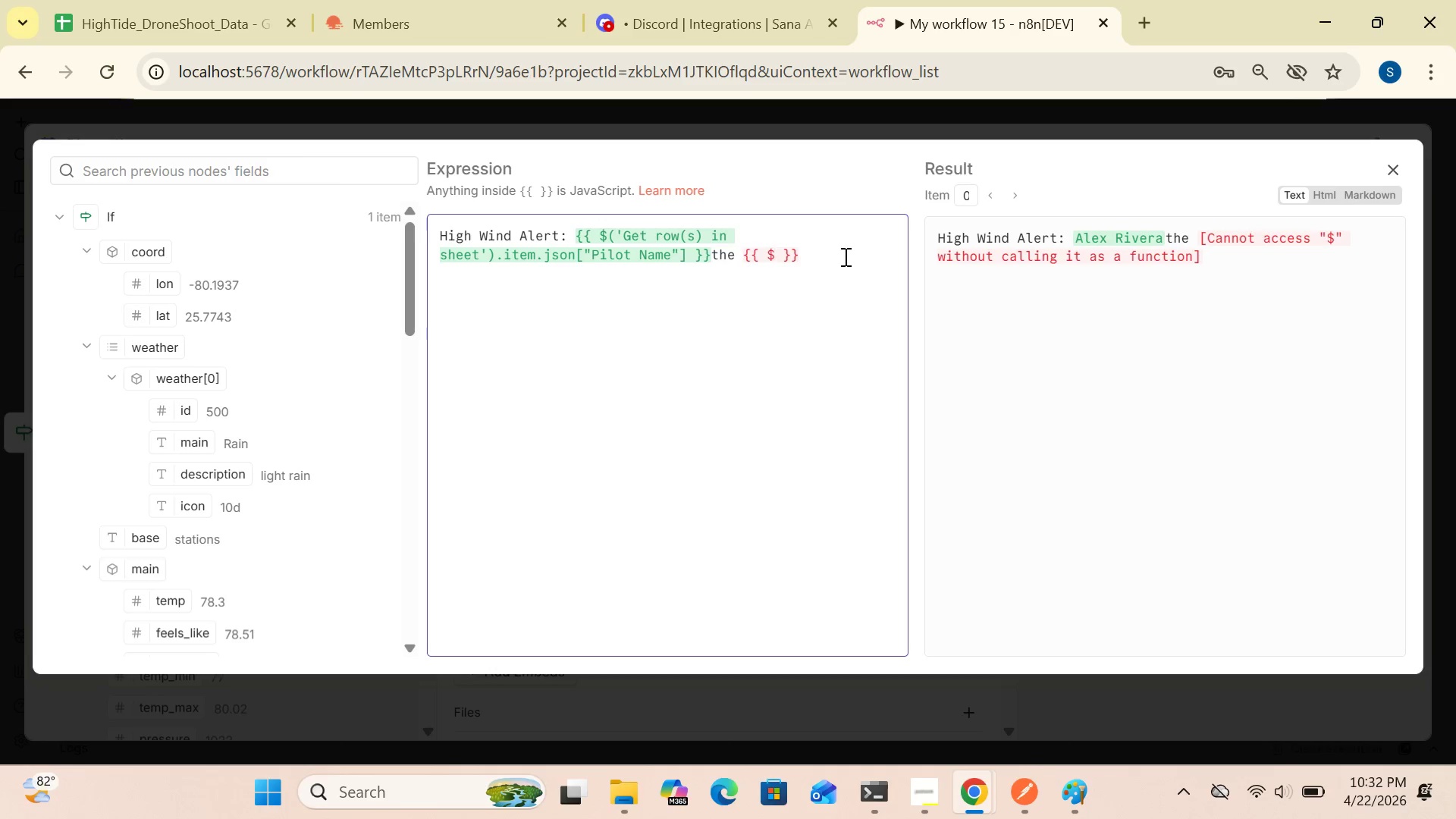 
key(Backspace)
 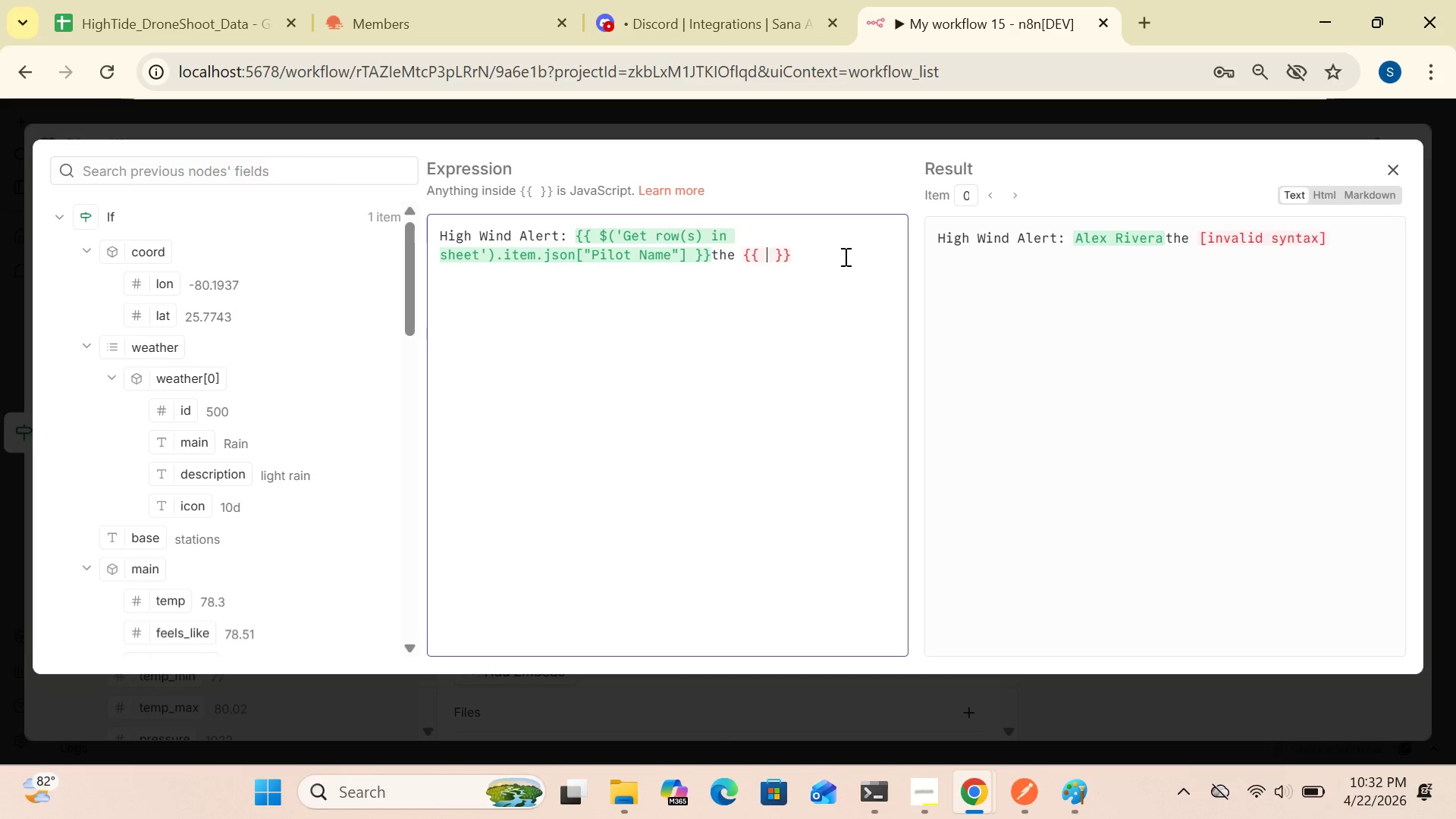 
key(Shift+4)
 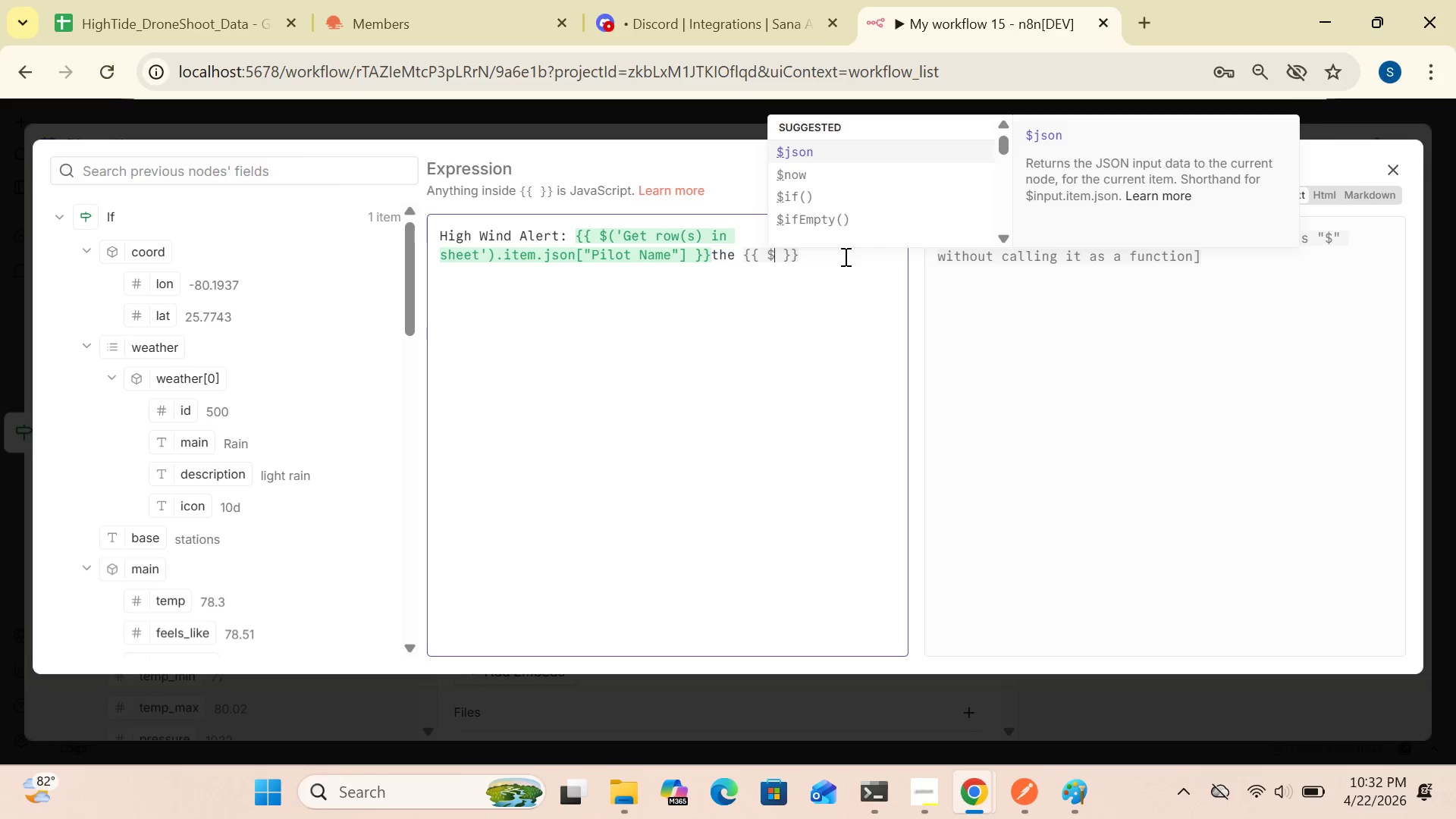 
key(Shift+9)
 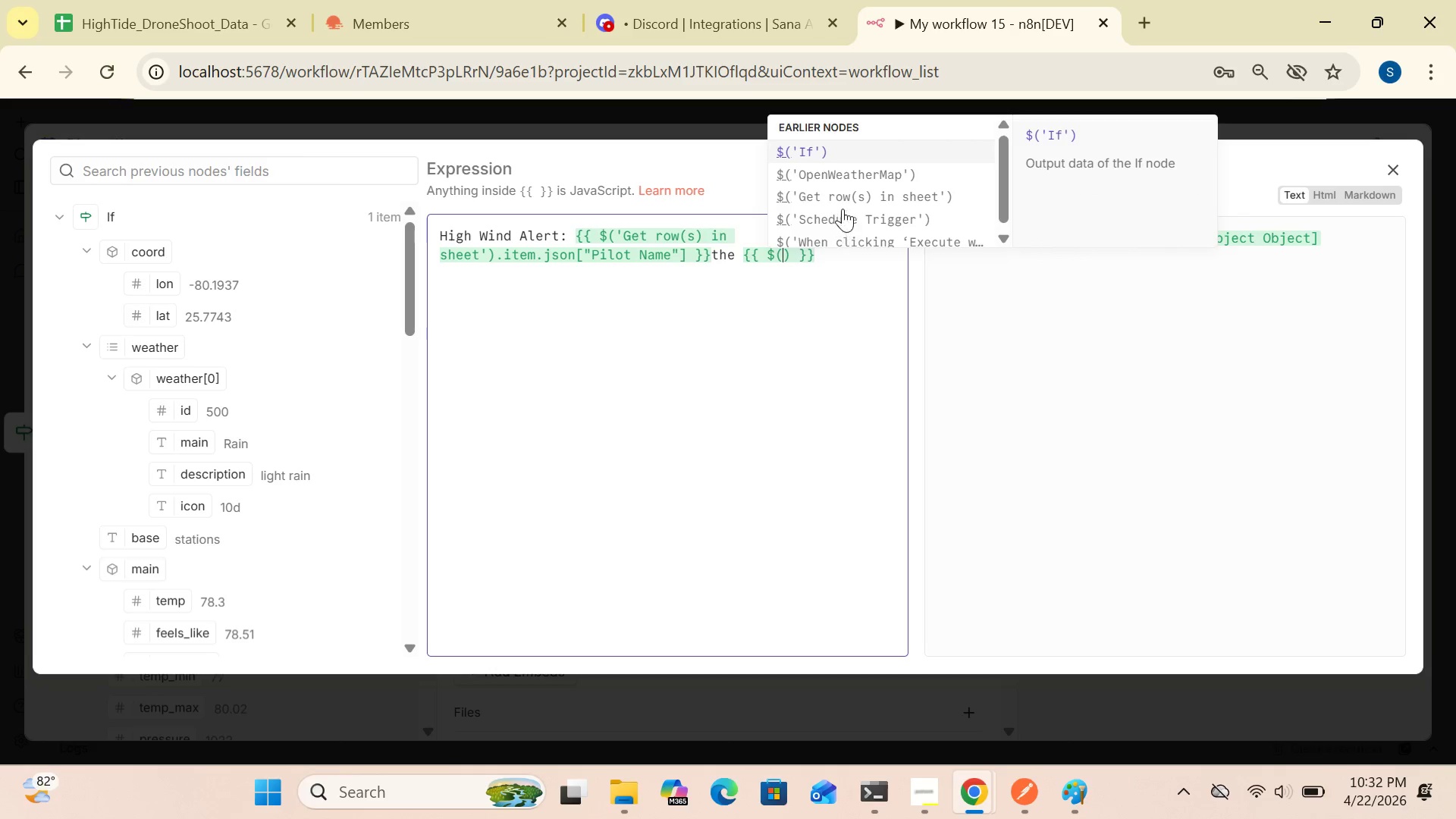 
left_click([843, 191])
 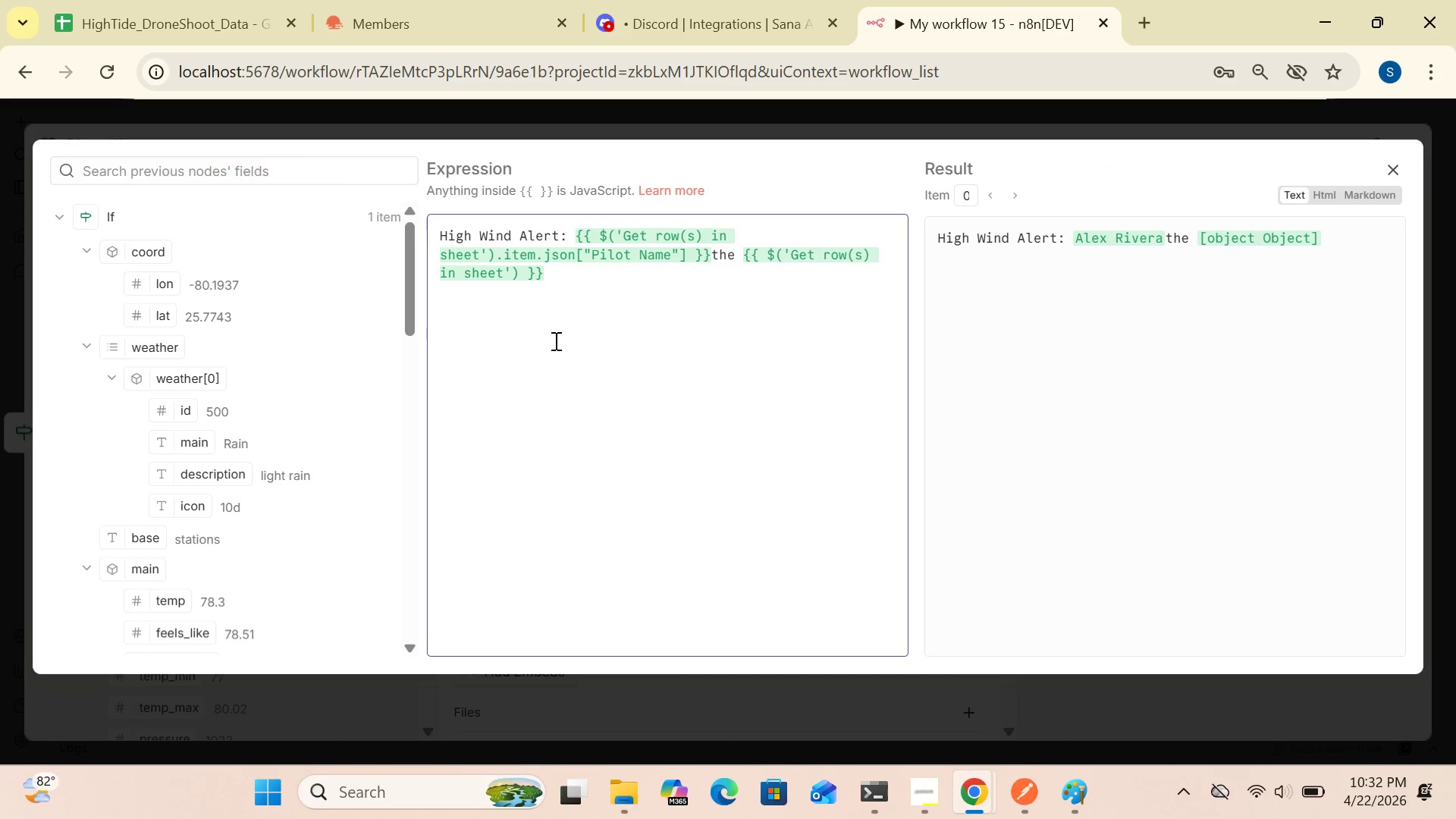 
wait(5.5)
 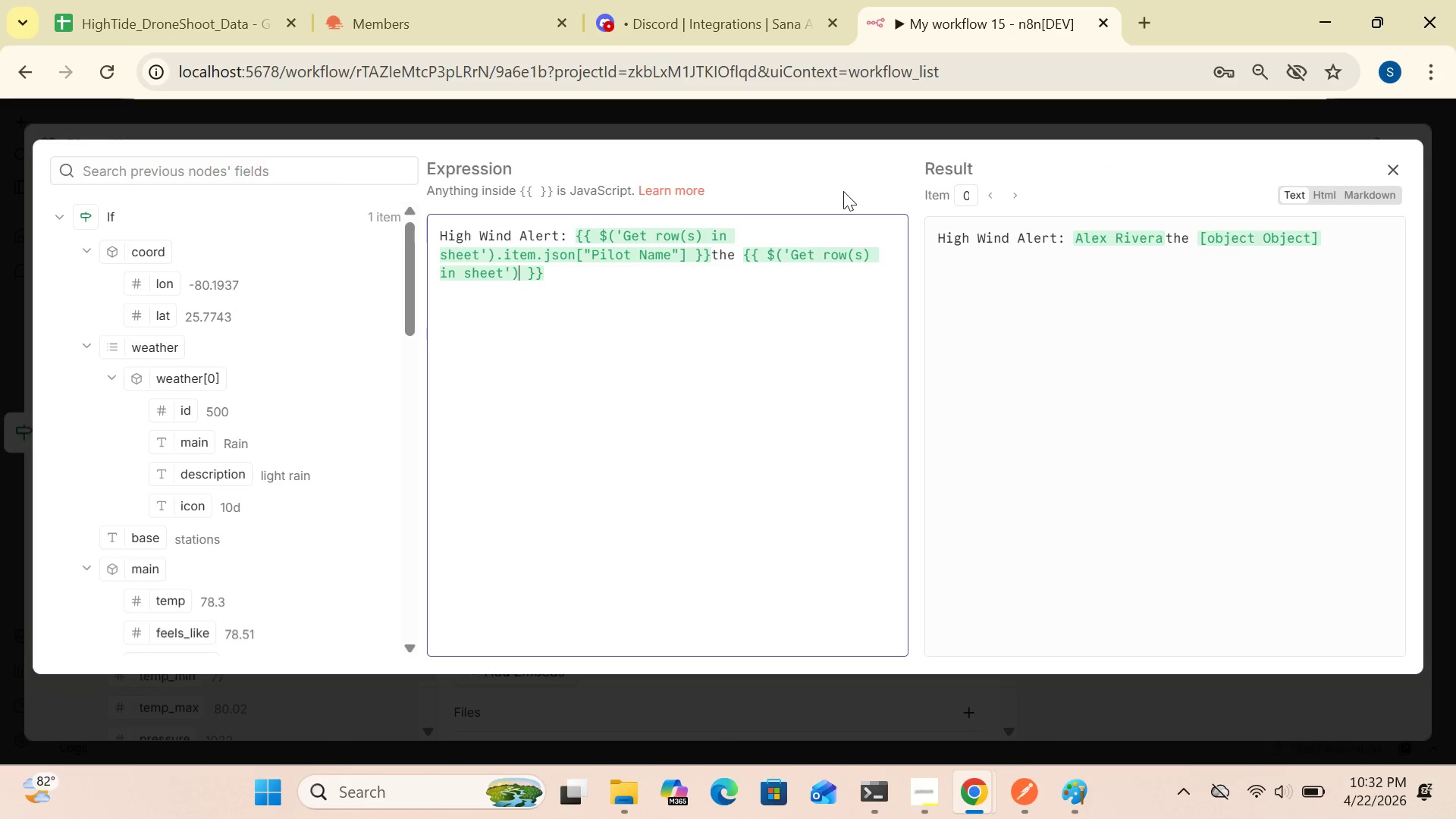 
type(.item.json[")
 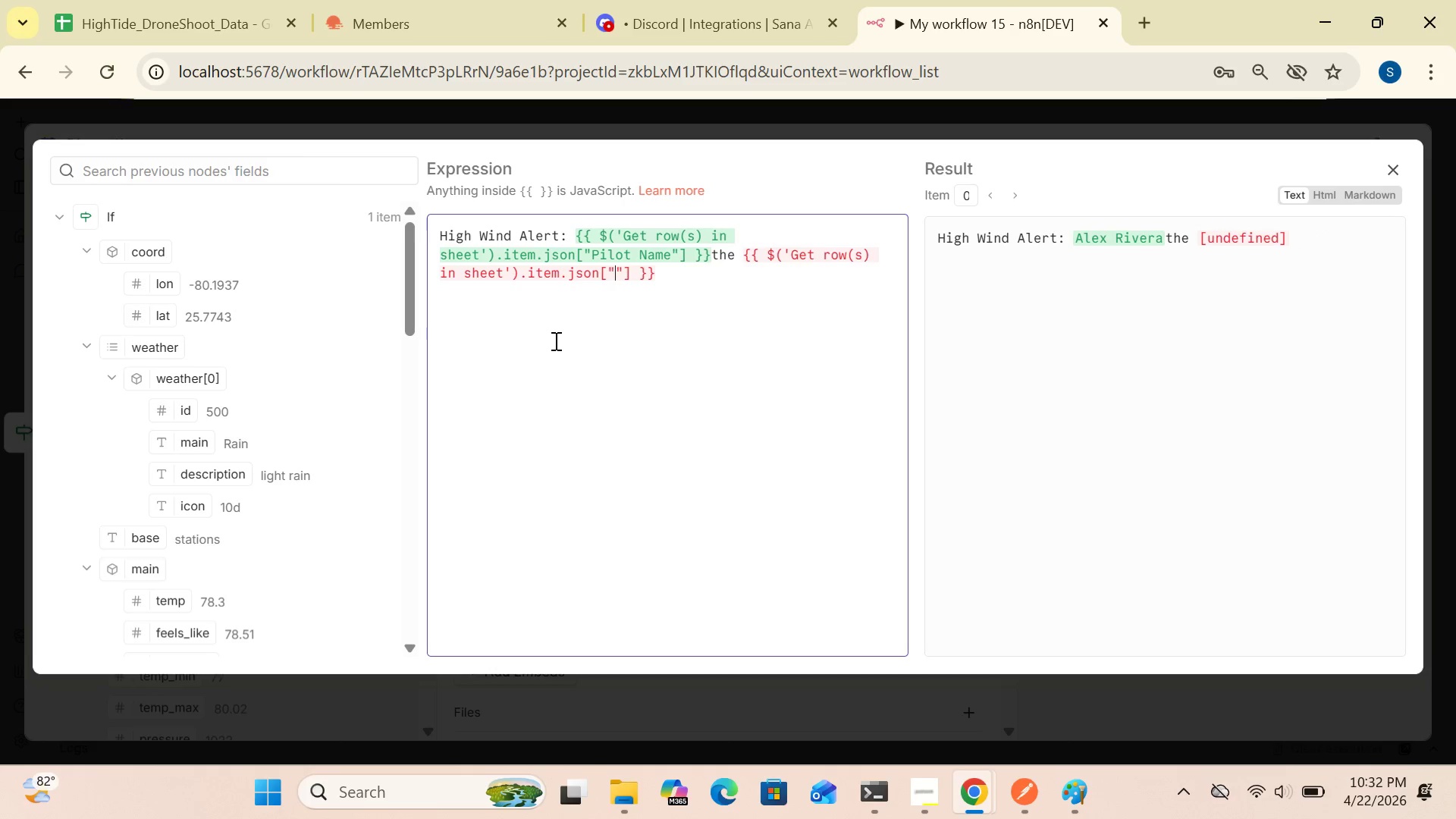 
wait(15.33)
 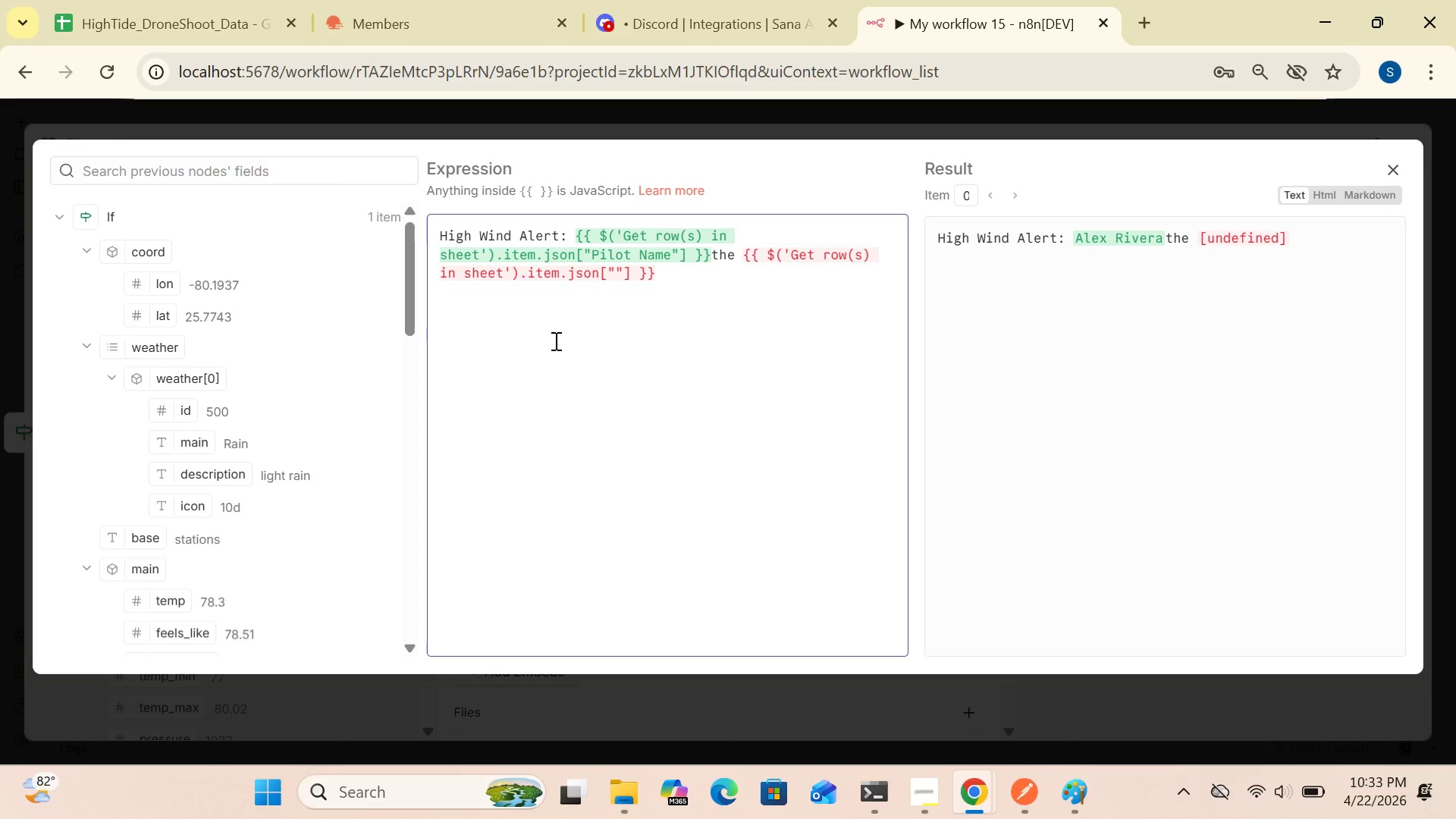 
type(Target City)
 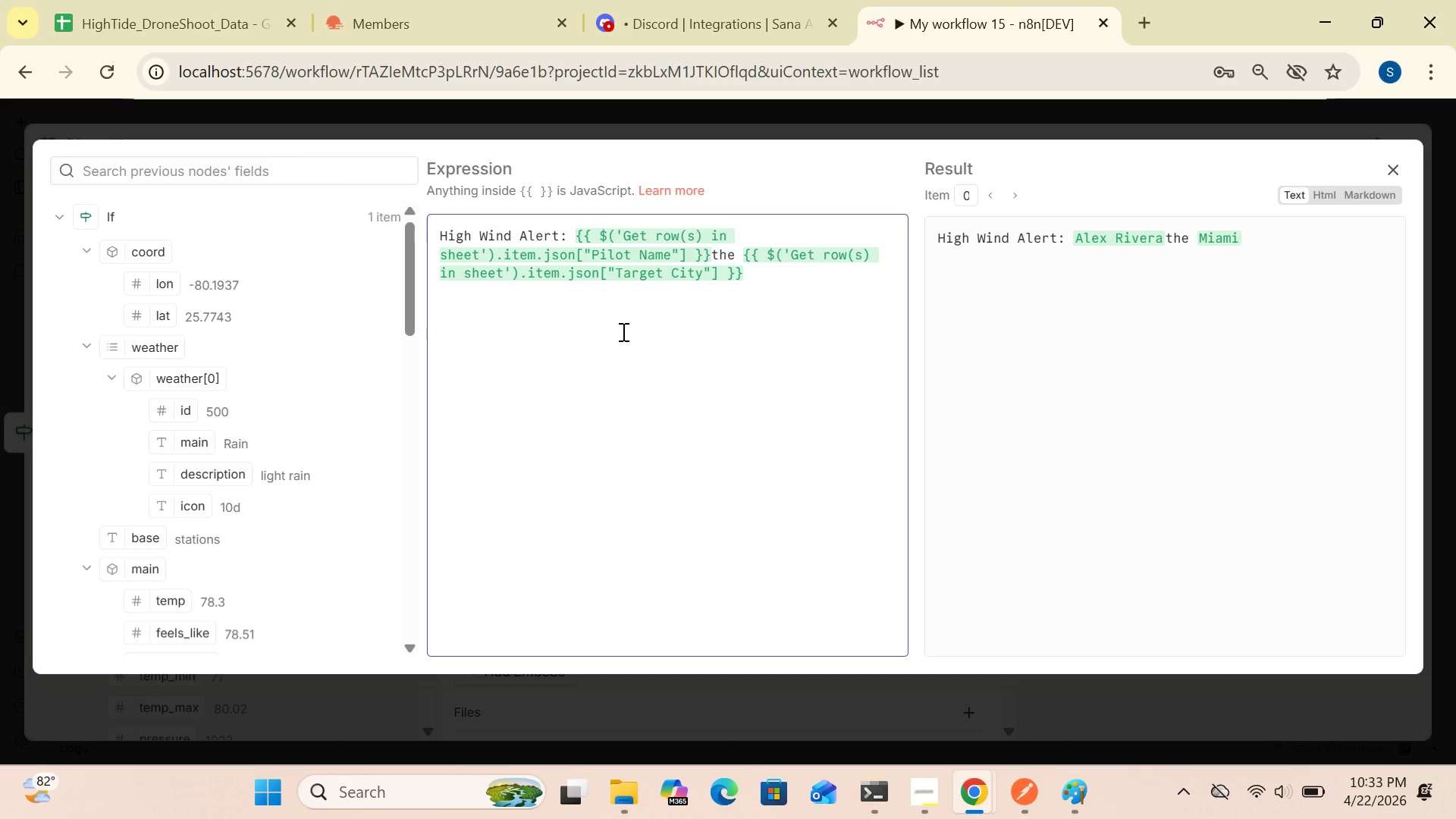 
wait(6.97)
 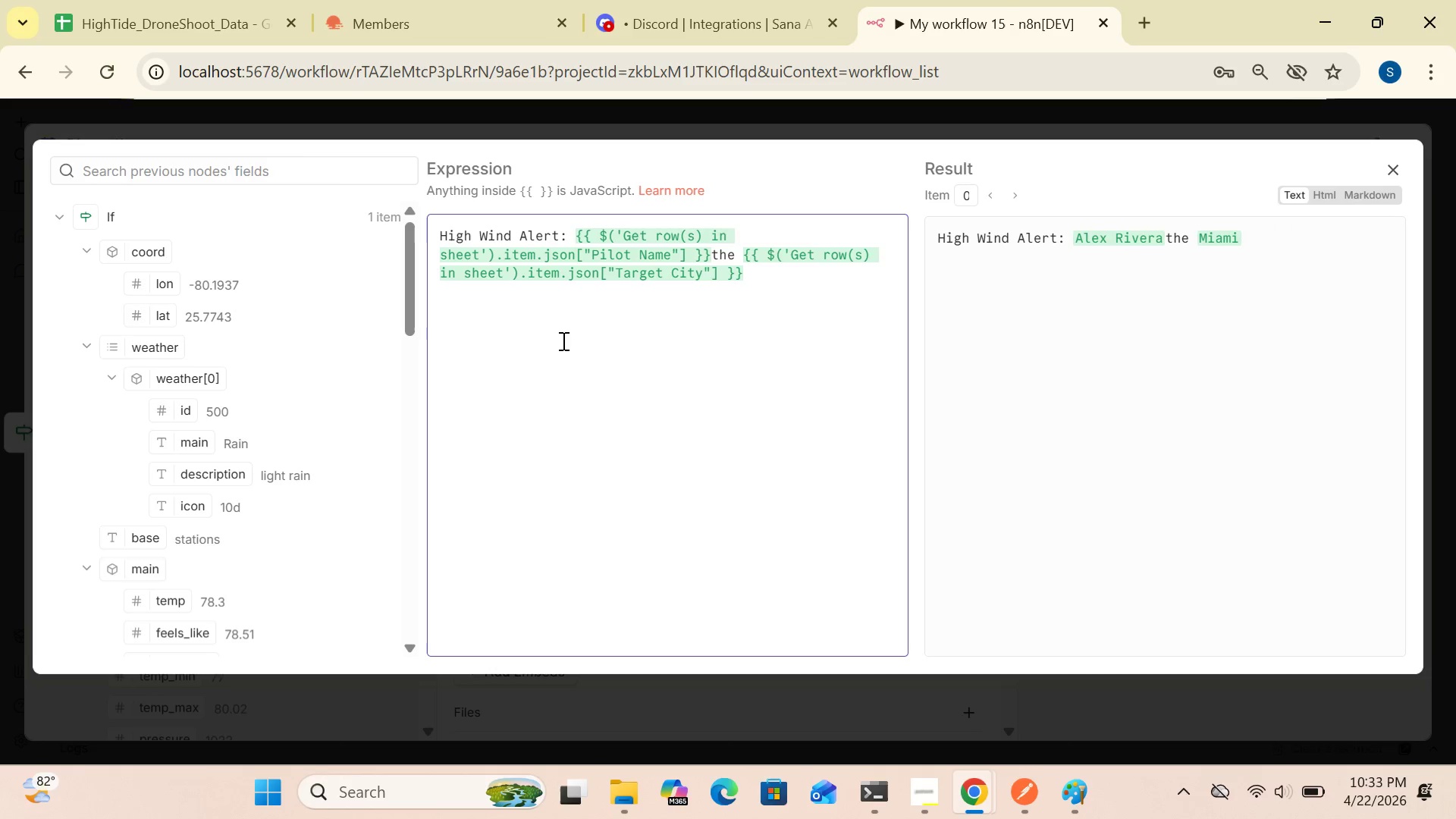 
left_click([753, 276])
 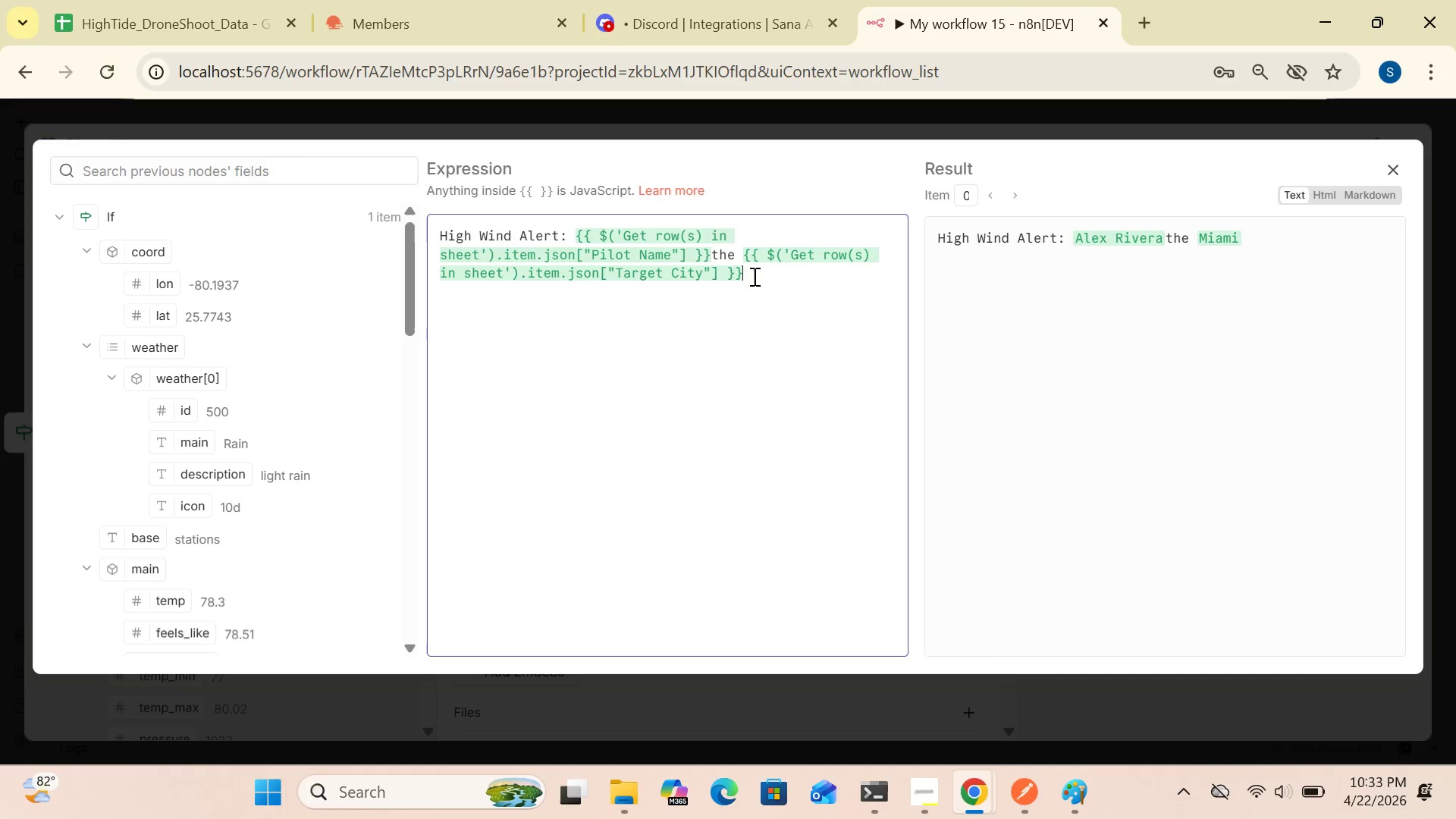 
type( shoot is grounded.)
 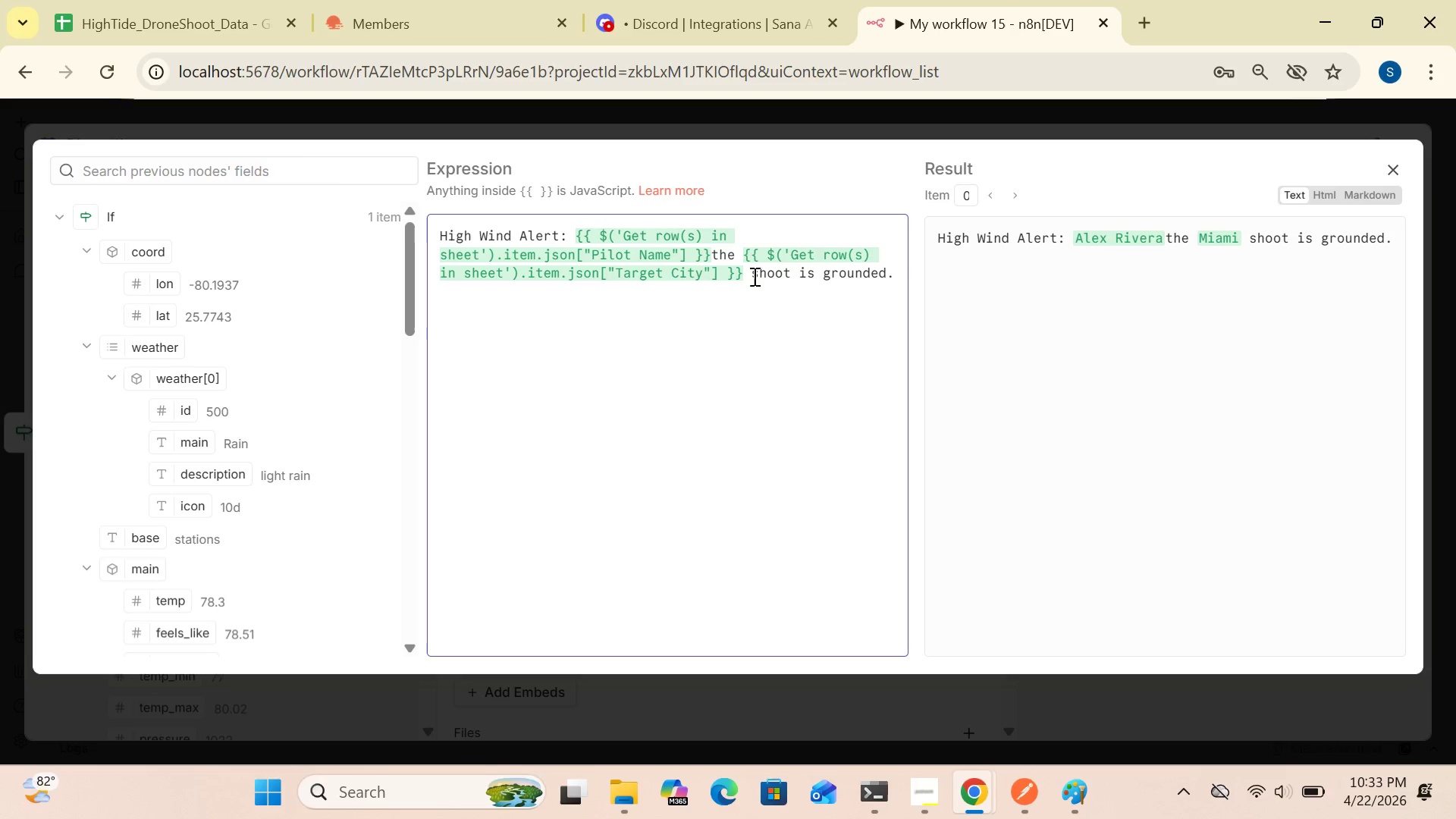 
wait(5.33)
 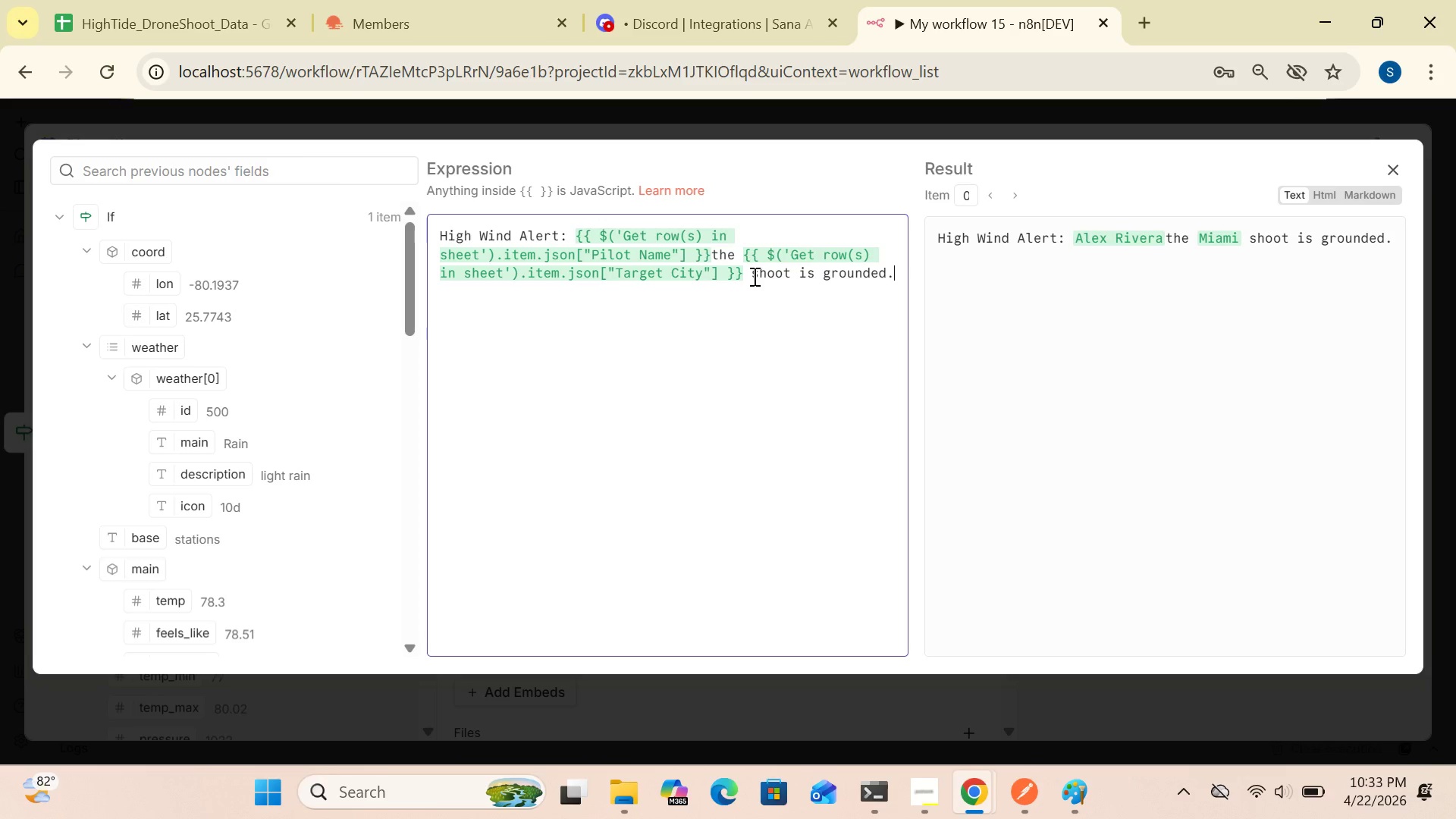 
type(Current wind: {{$json.wind.speed)
 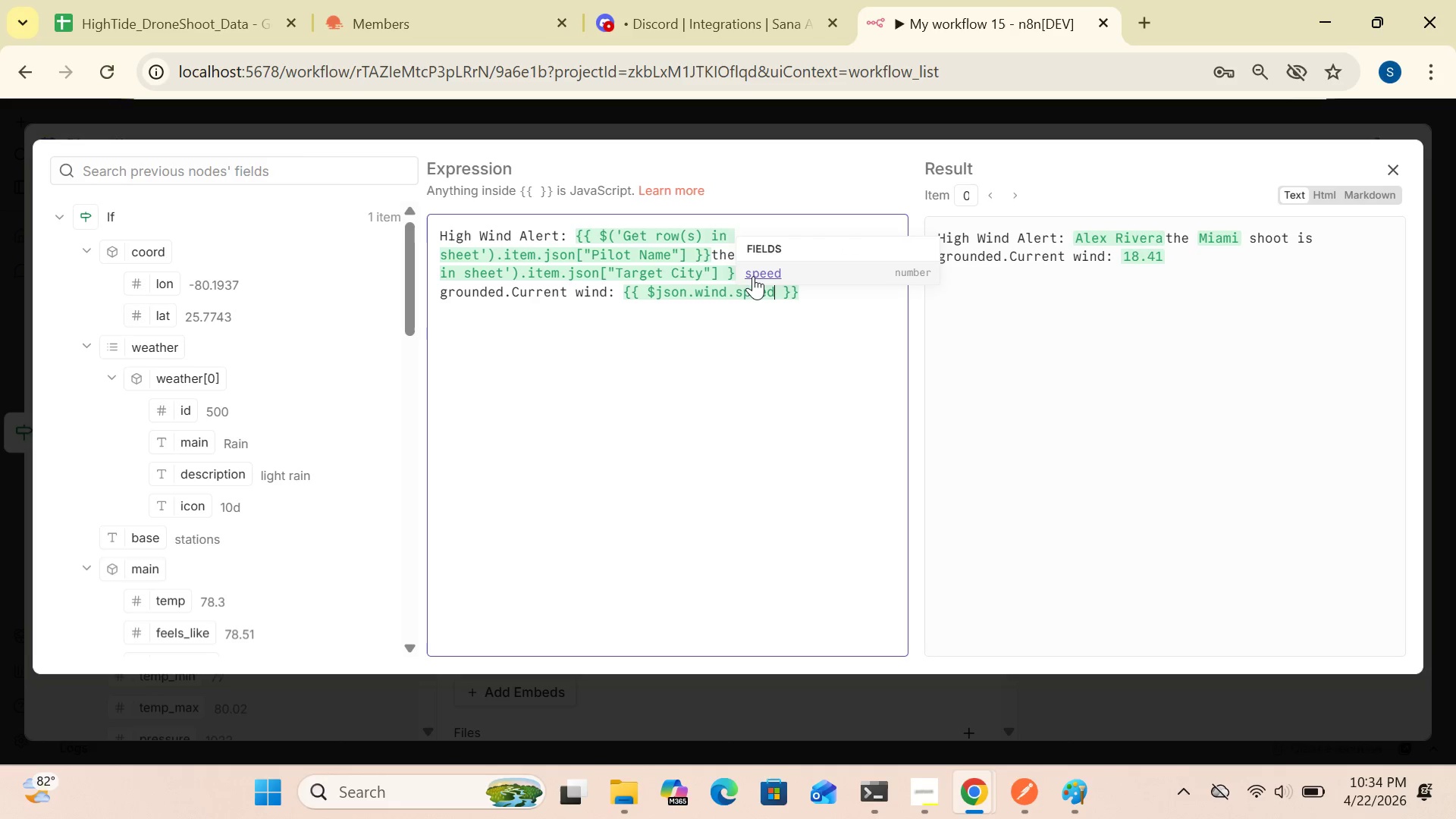 
wait(6.3)
 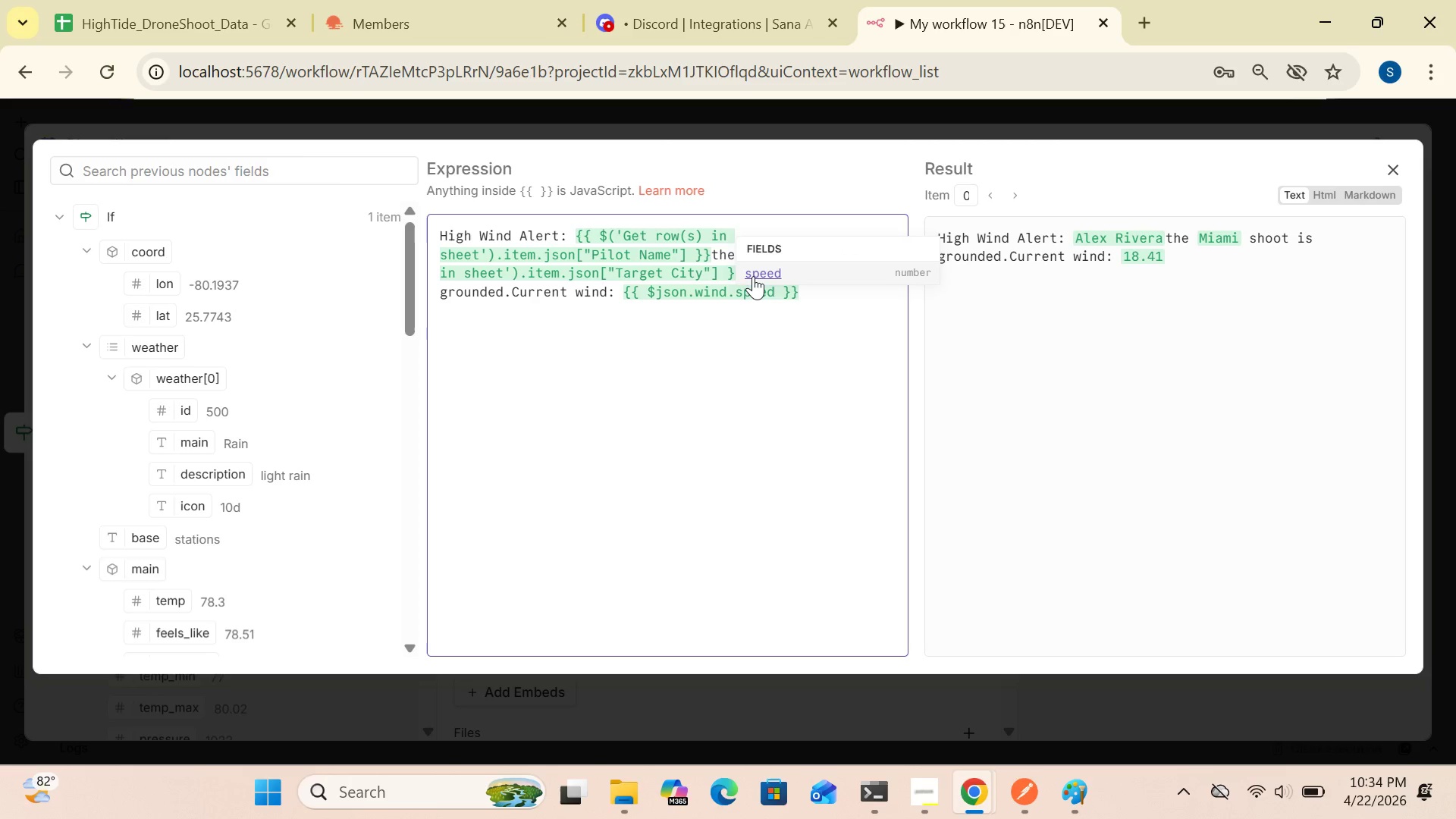 
left_click([808, 300])
 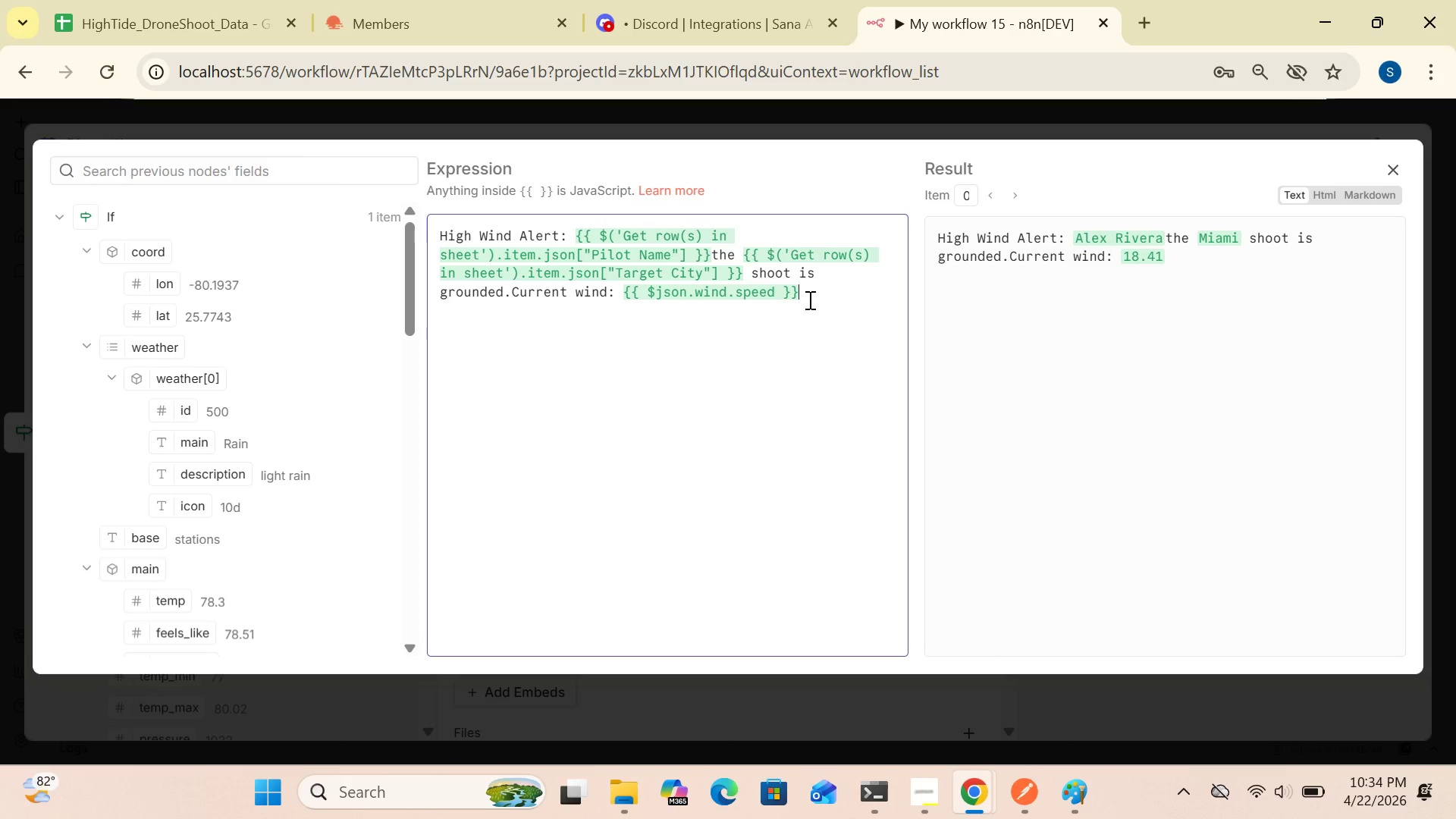 
type( mph.)
 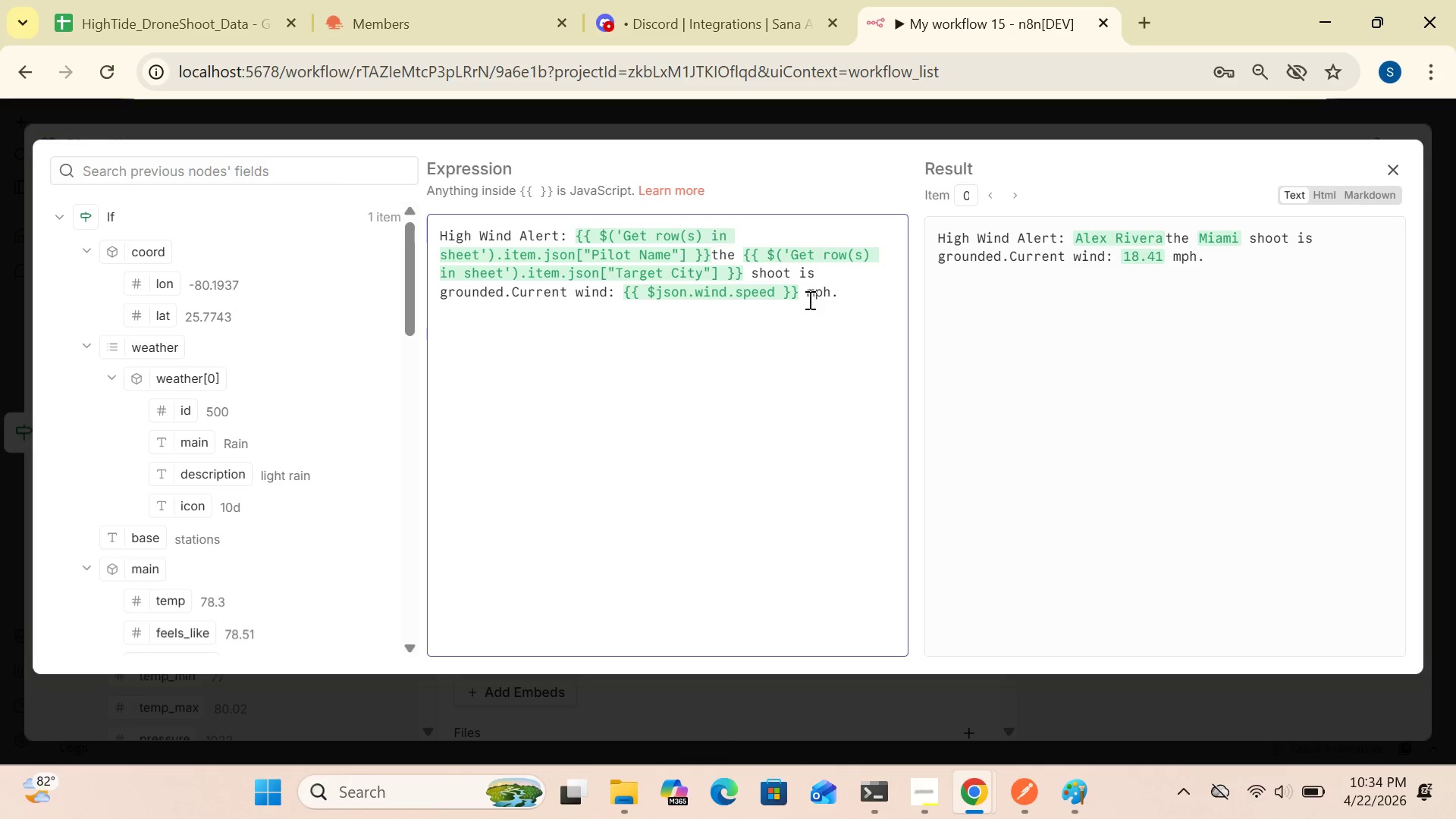 
wait(8.77)
 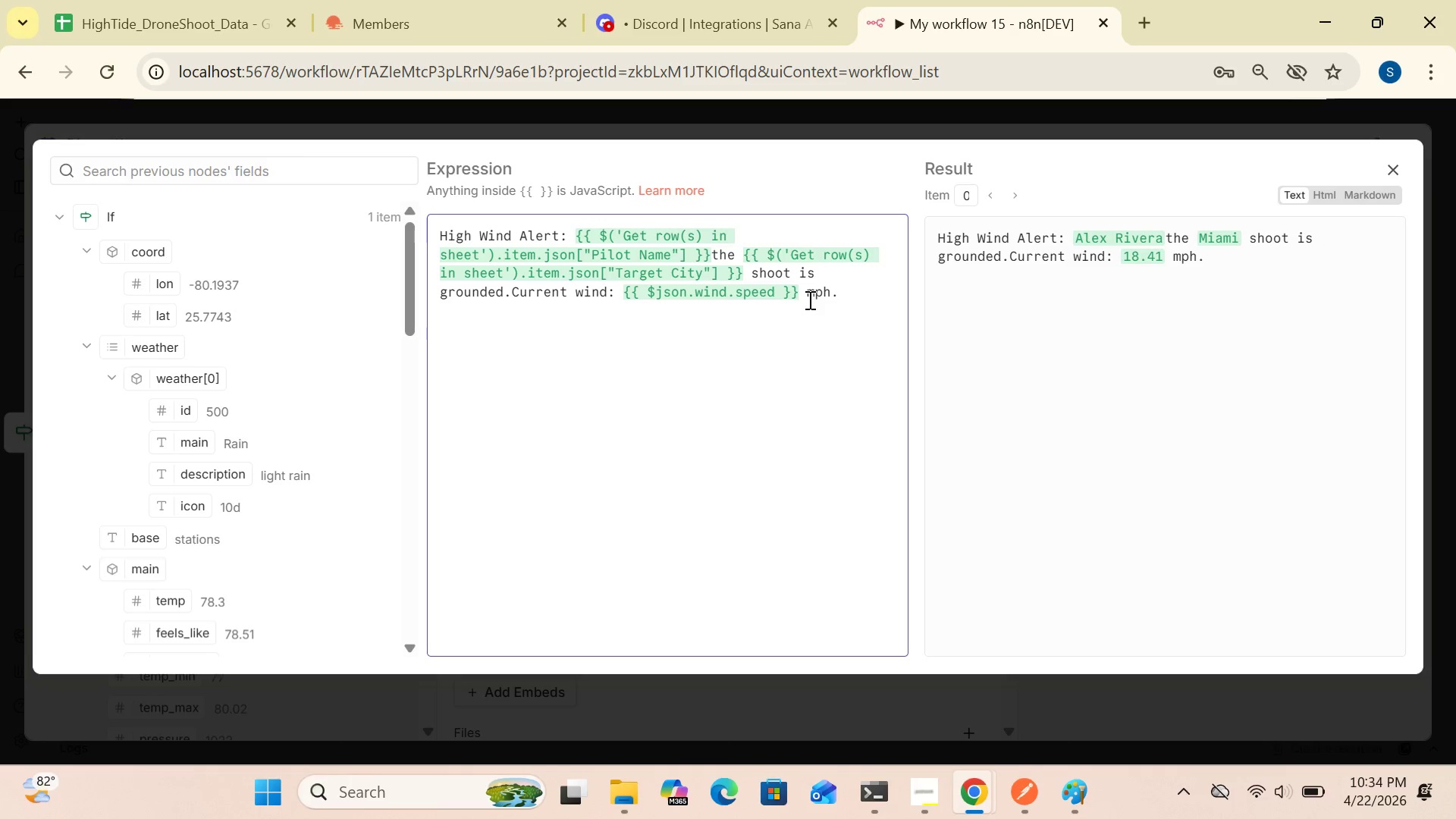 
left_click([1396, 168])
 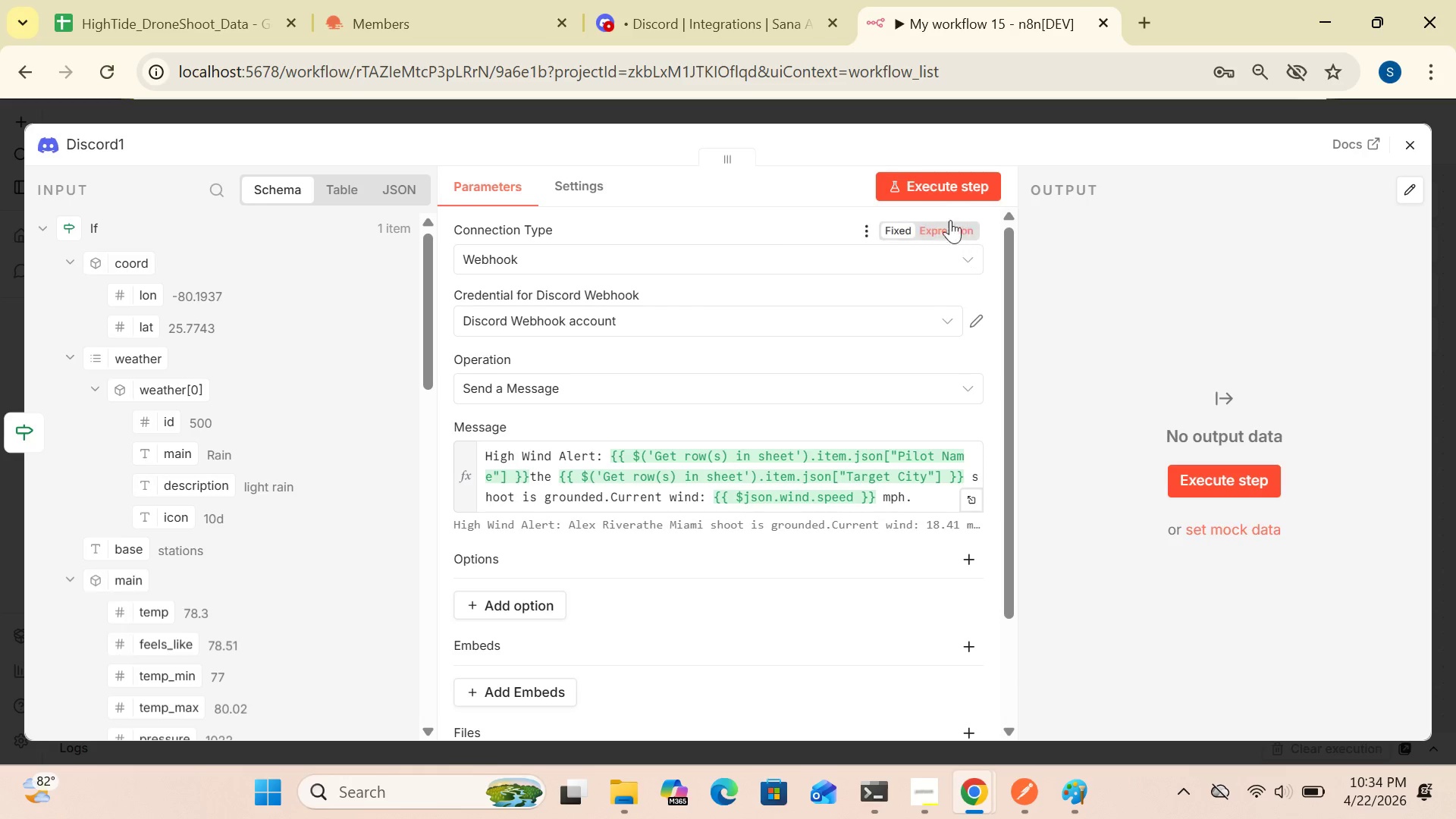 
left_click([936, 180])
 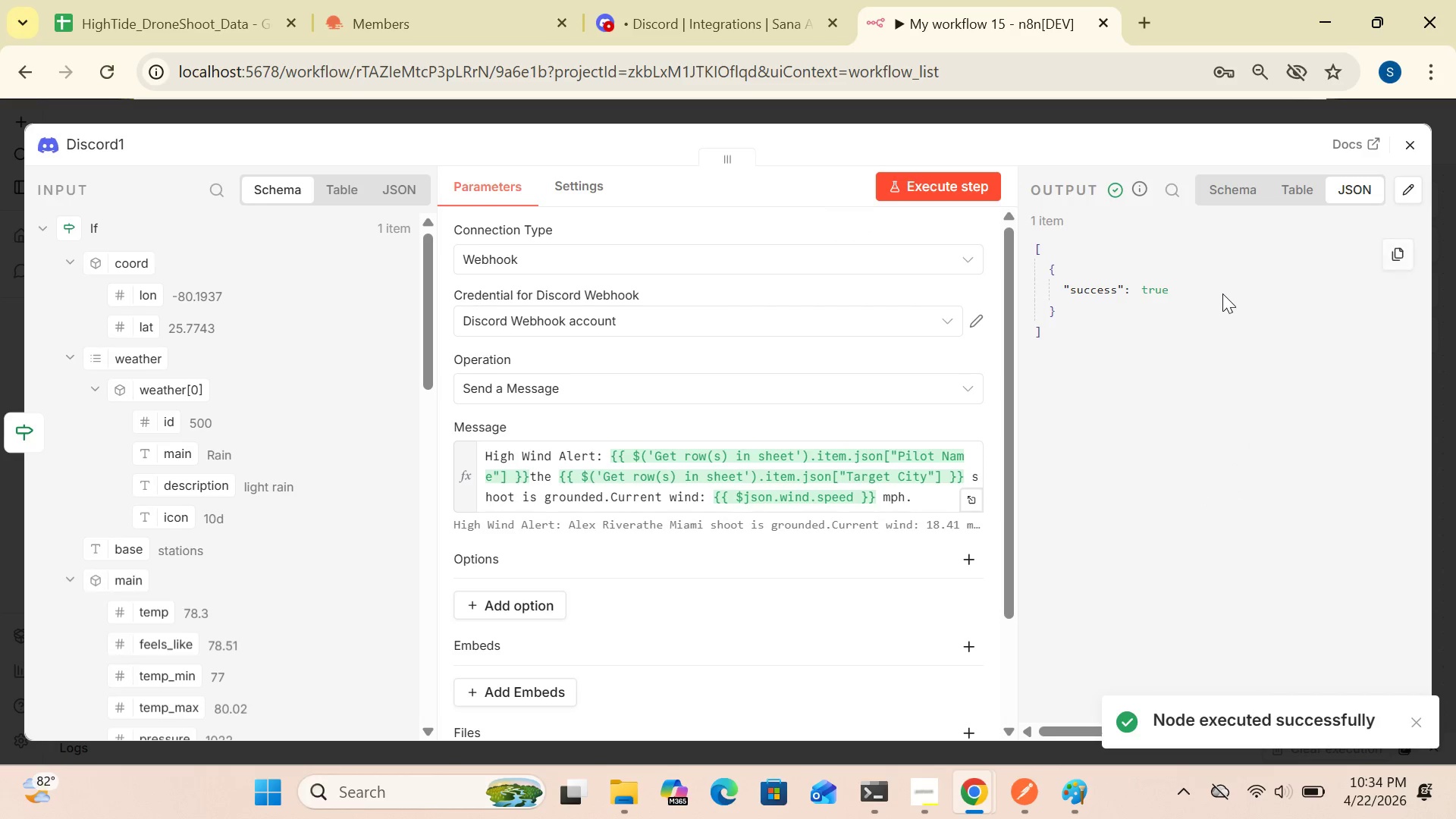 
left_click([1411, 143])
 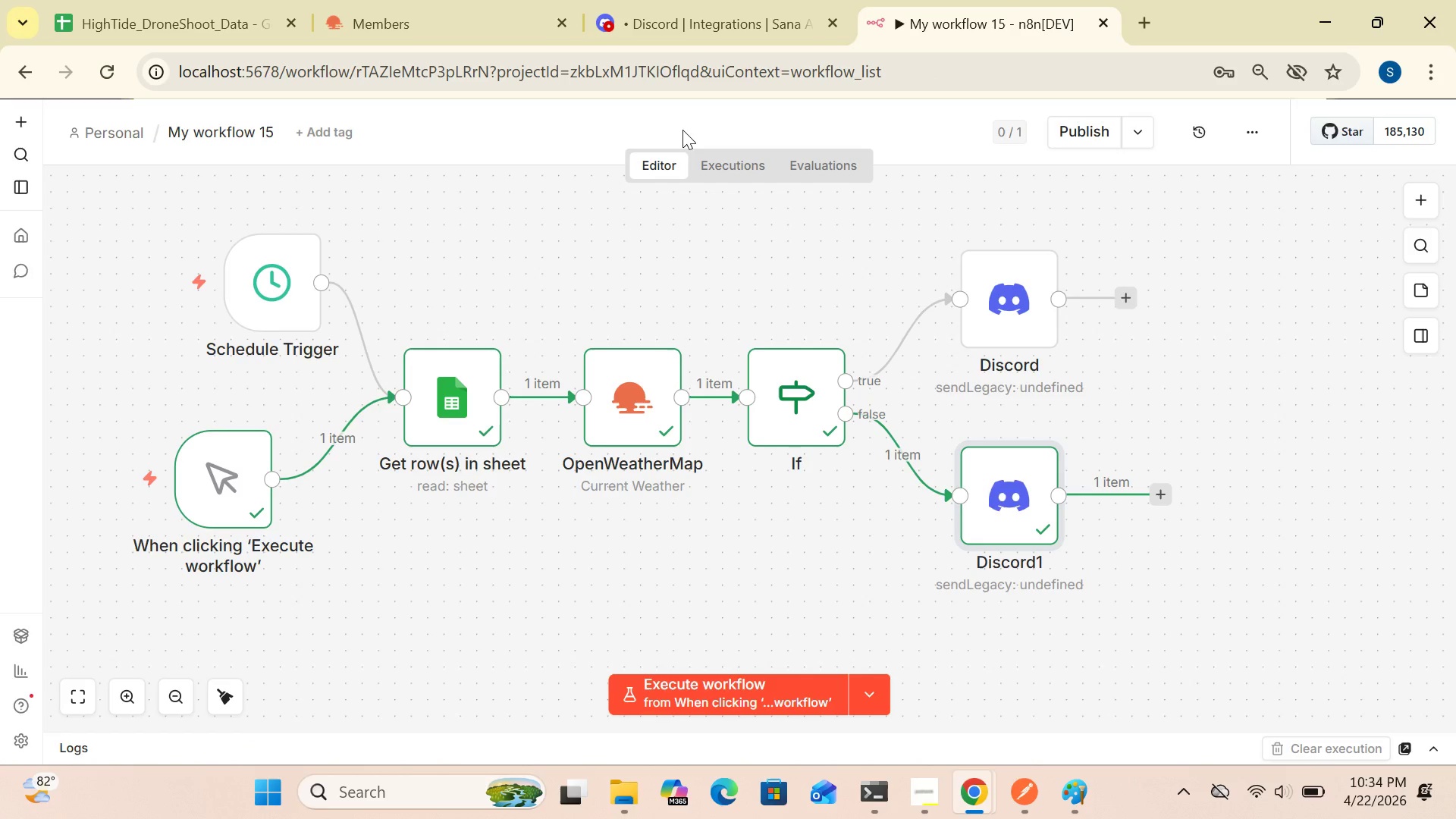 
left_click([692, 15])
 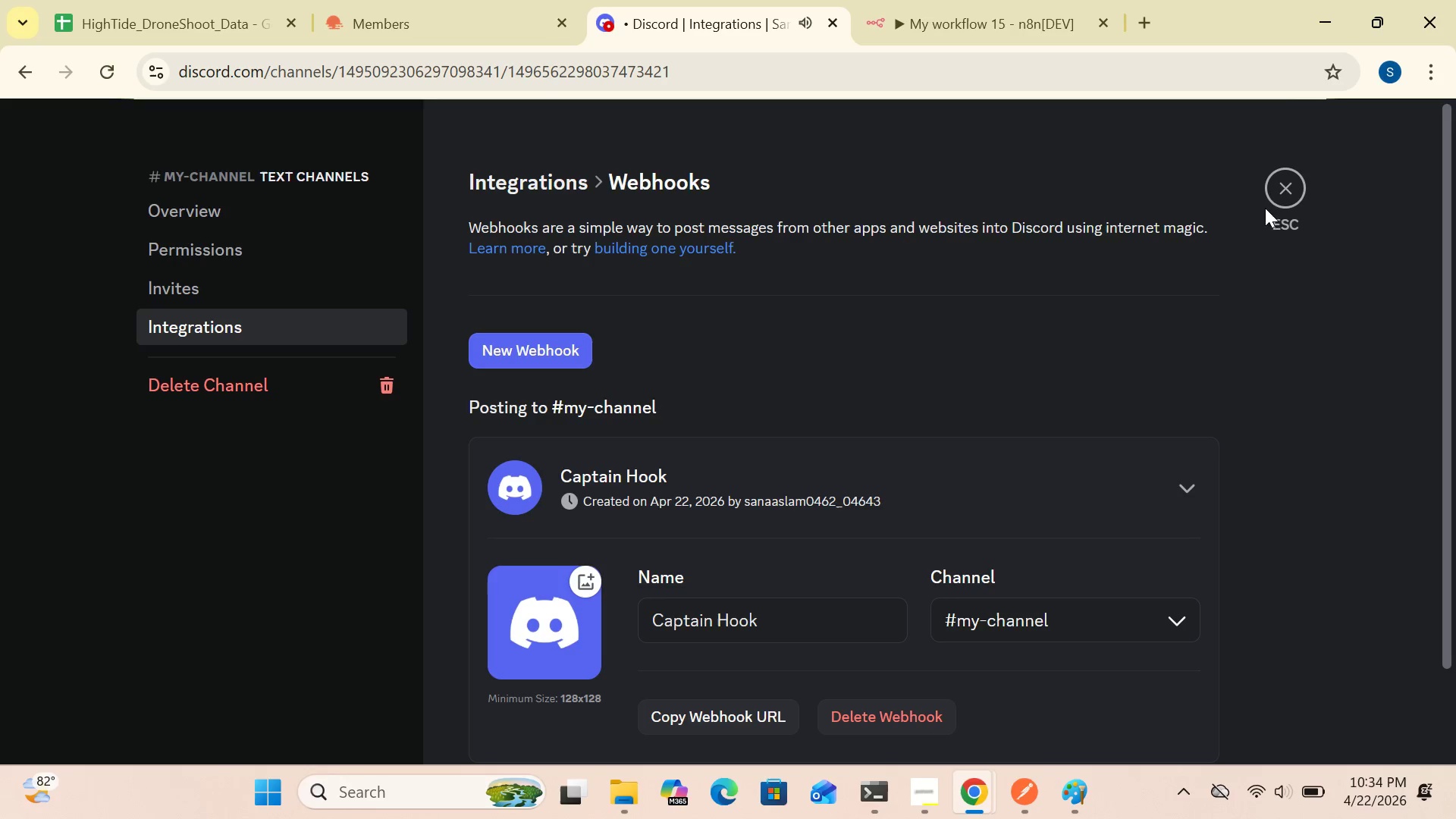 
left_click([1282, 189])
 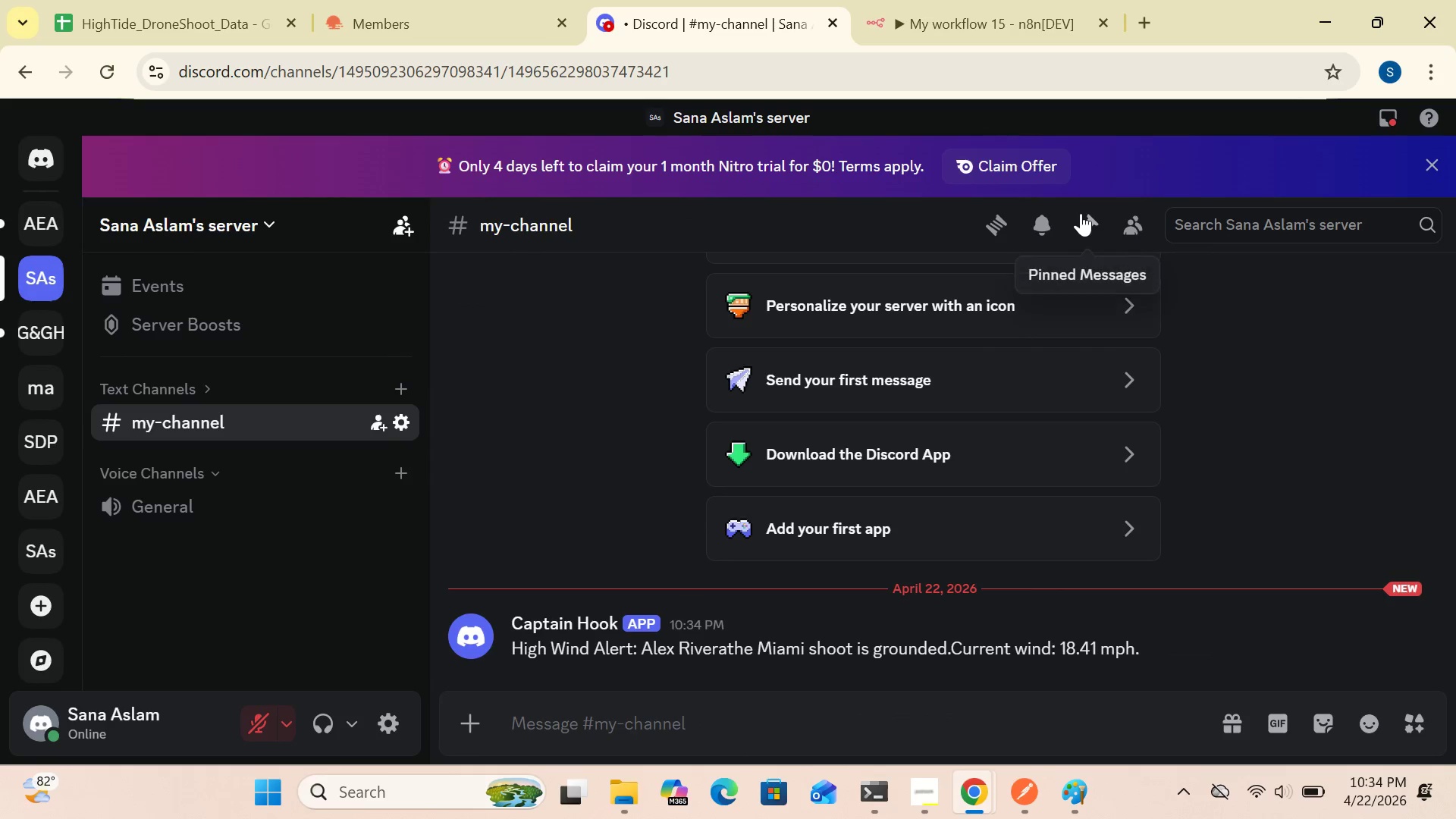 
wait(5.02)
 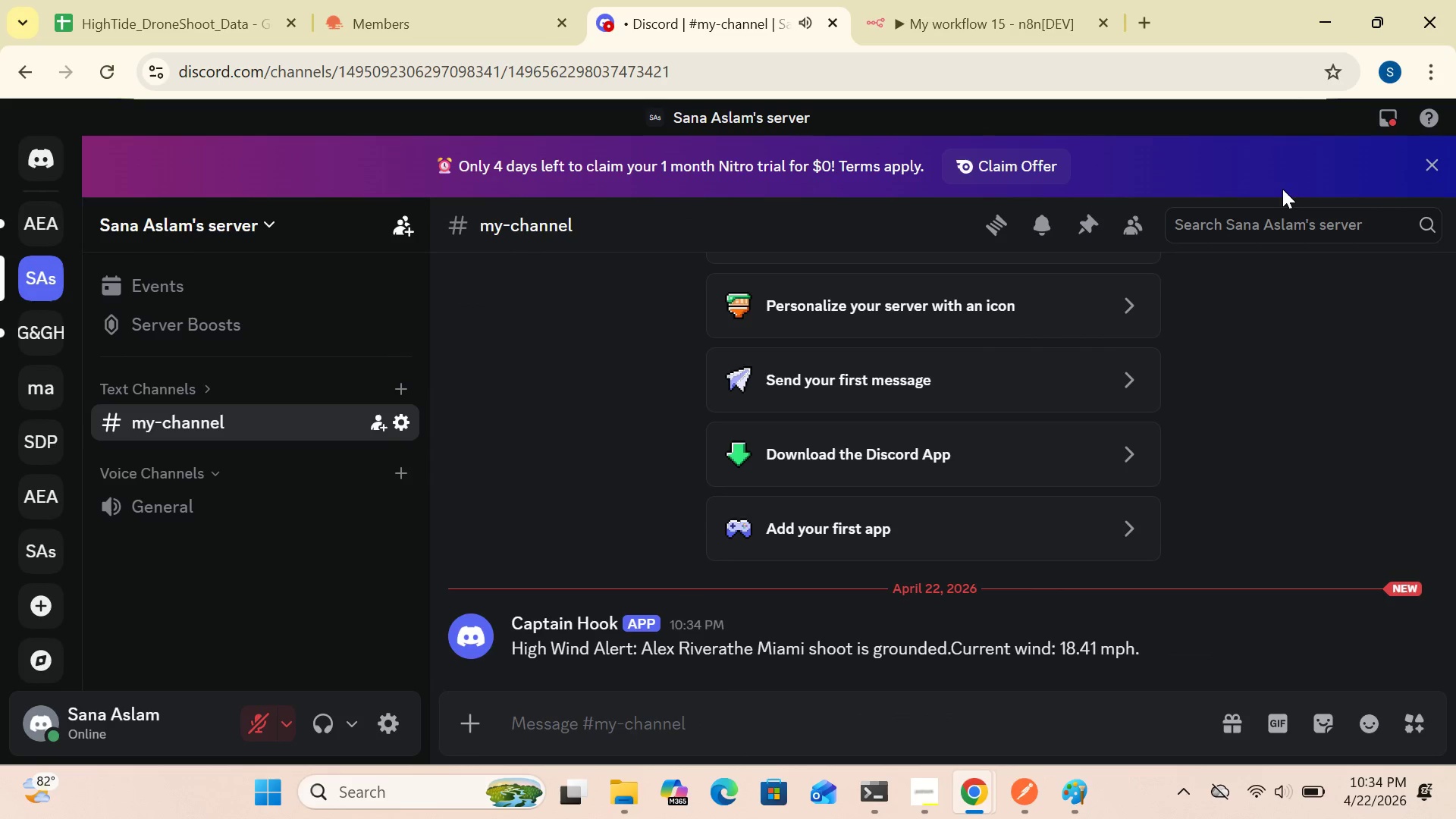 
left_click([992, 26])
 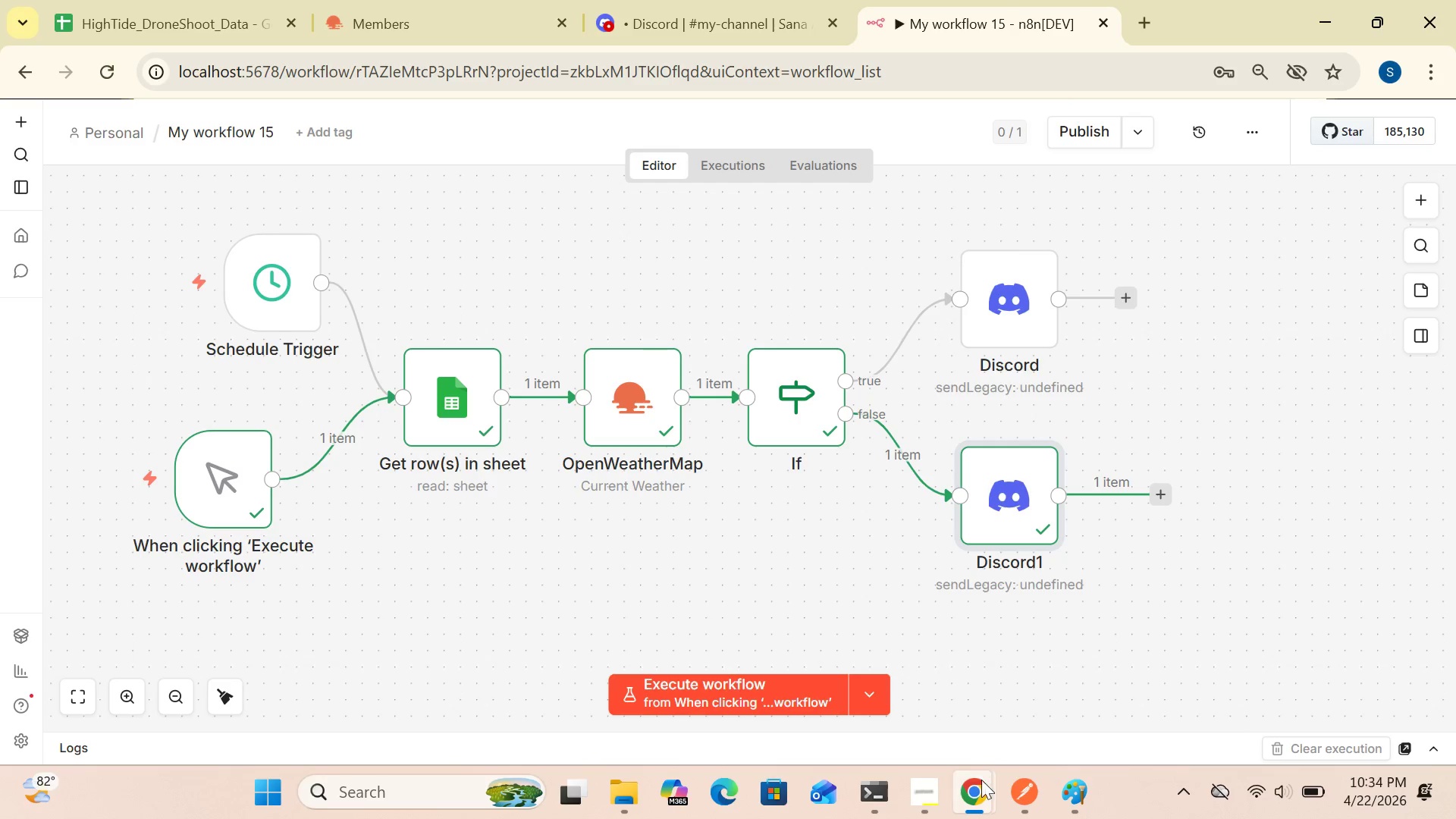 
left_click([921, 793])